 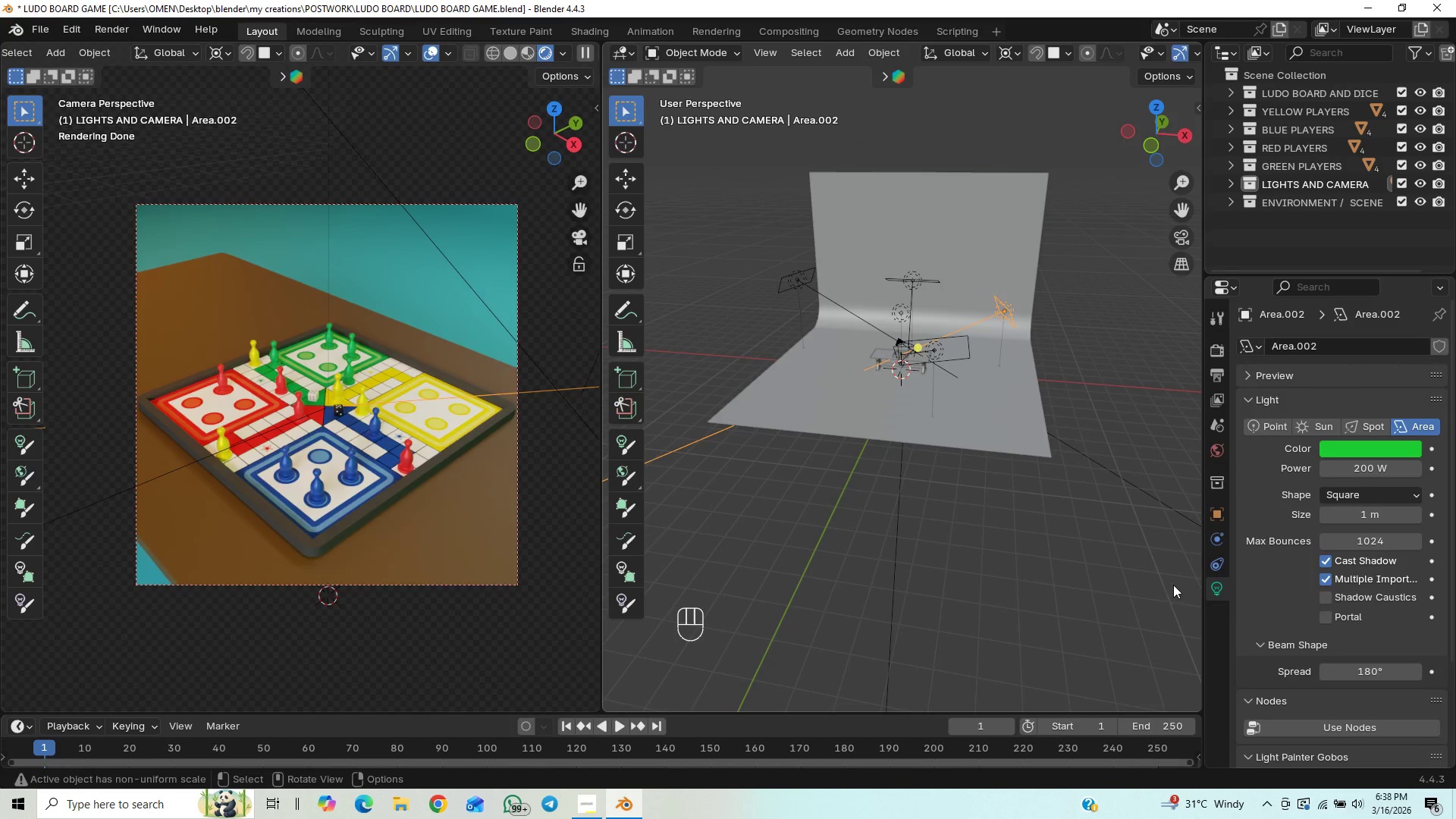 
type(gzz)
 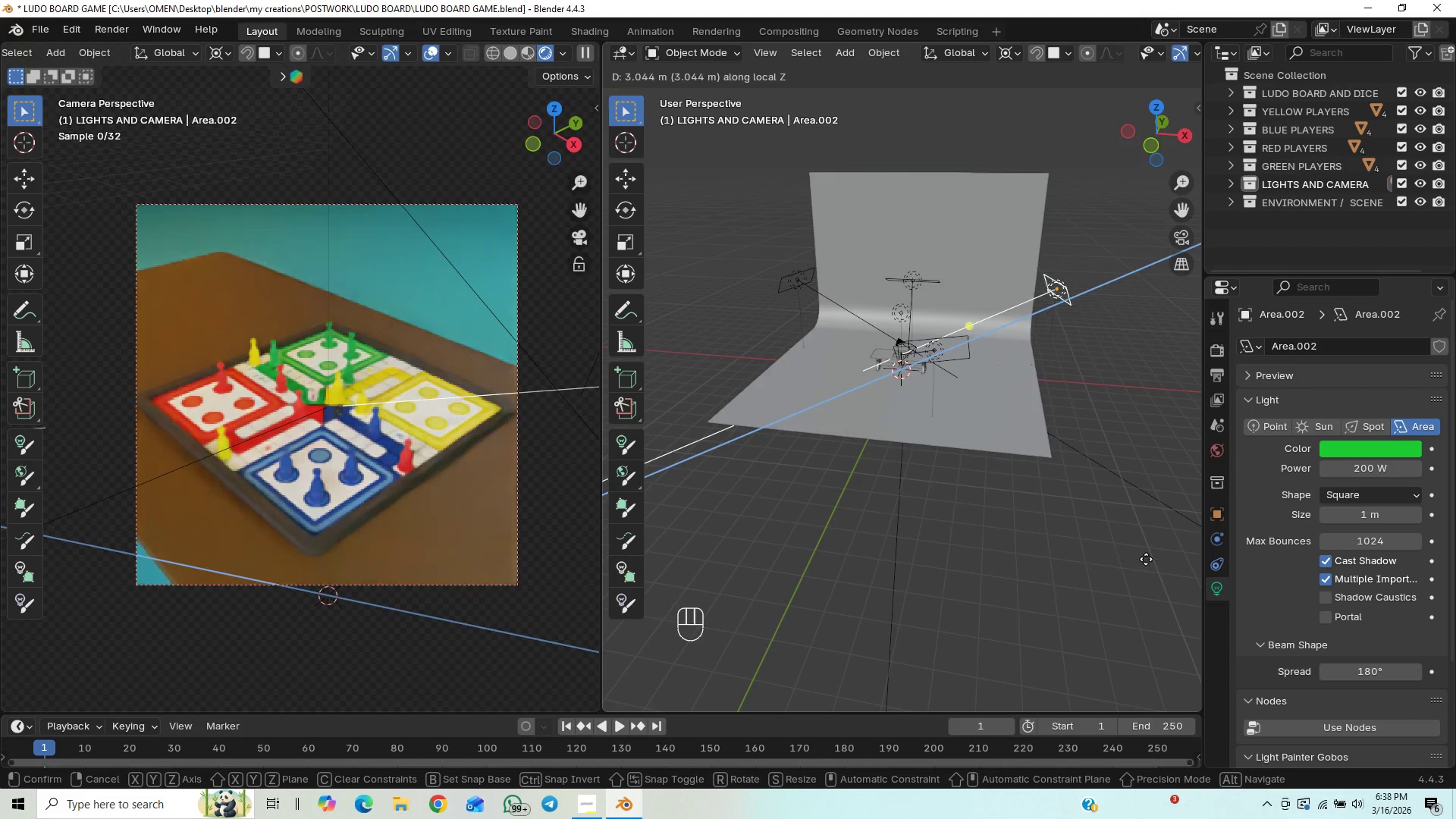 
right_click([1156, 545])
 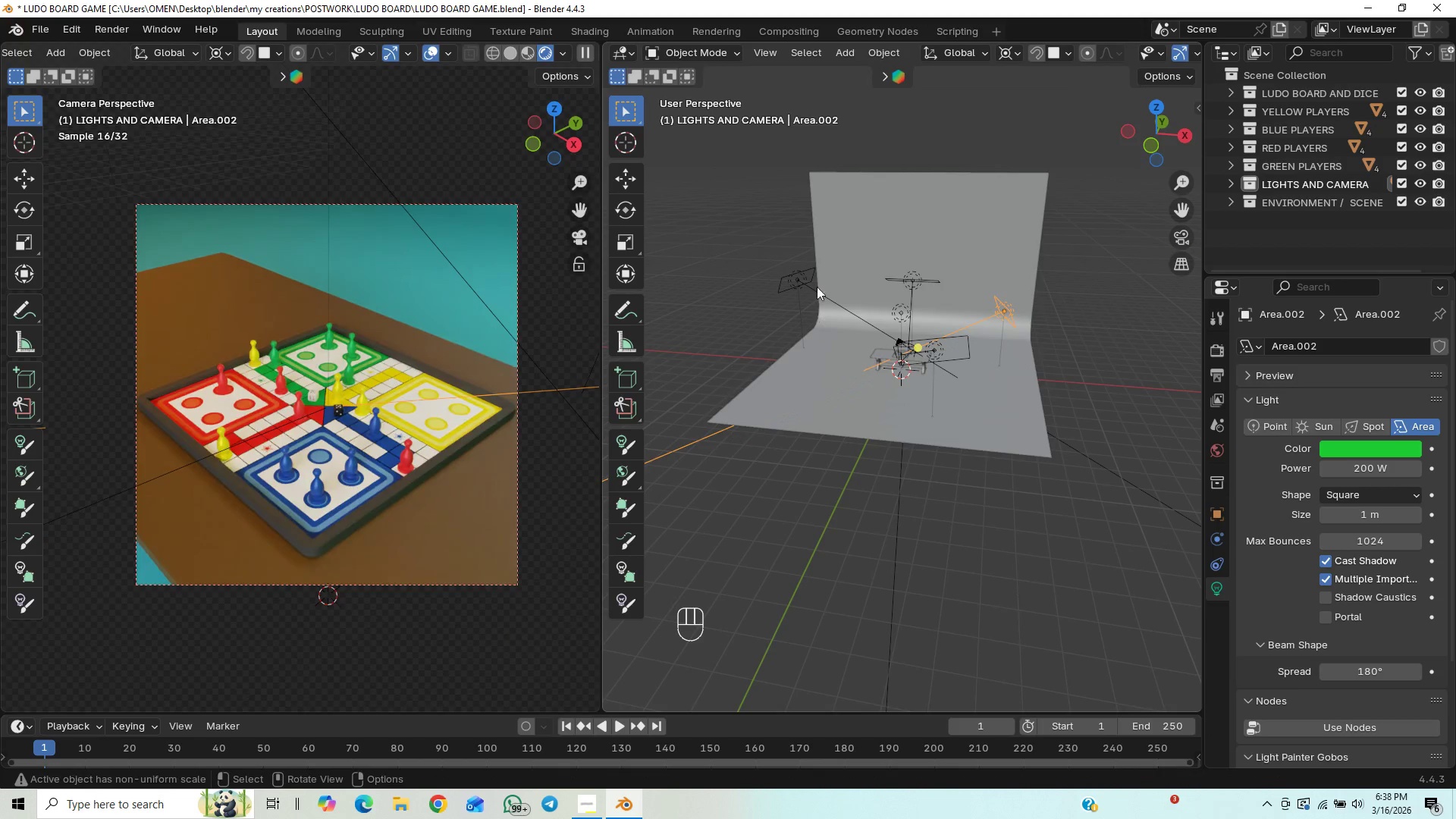 
left_click([809, 275])
 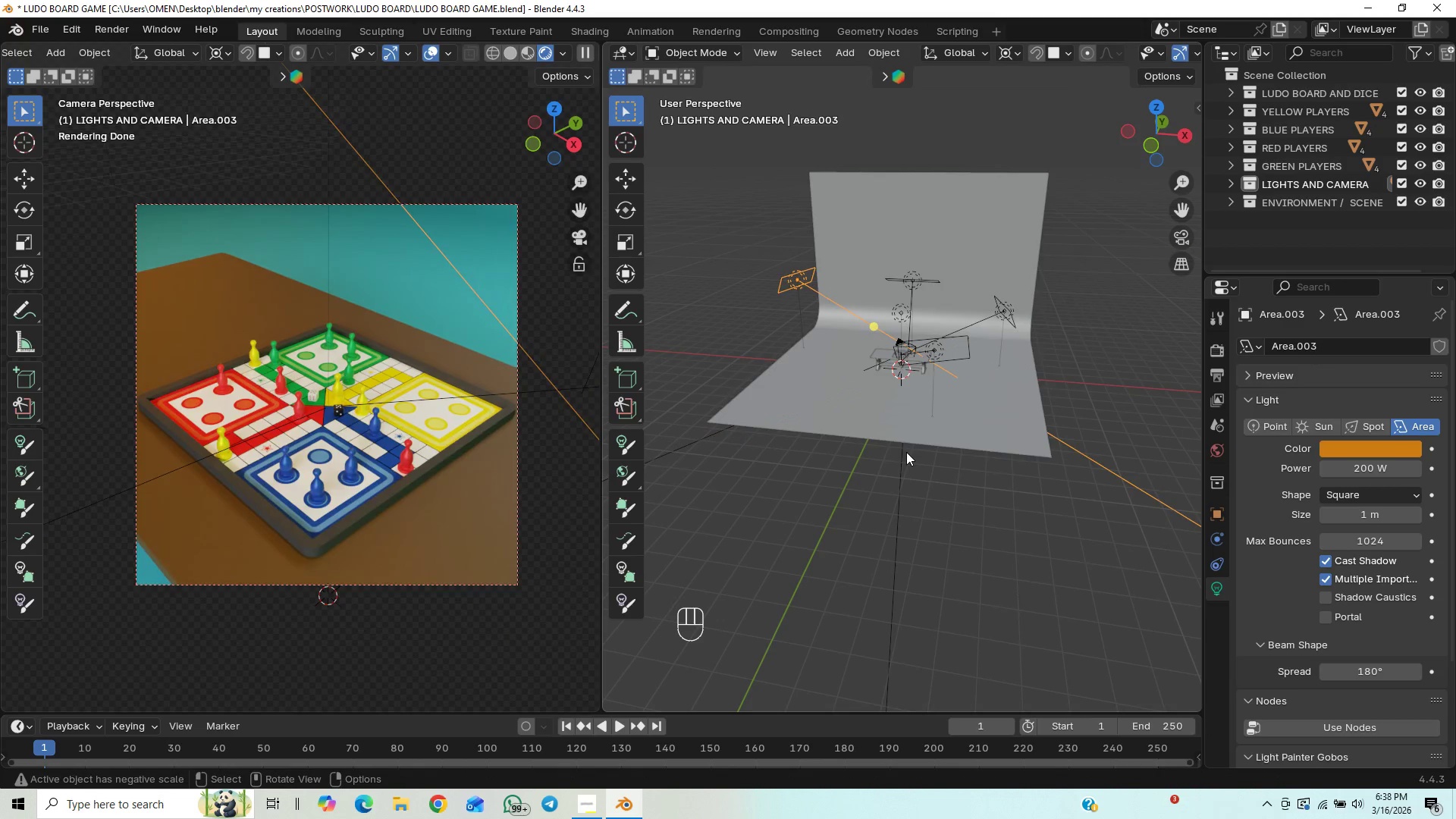 
type(gz)
 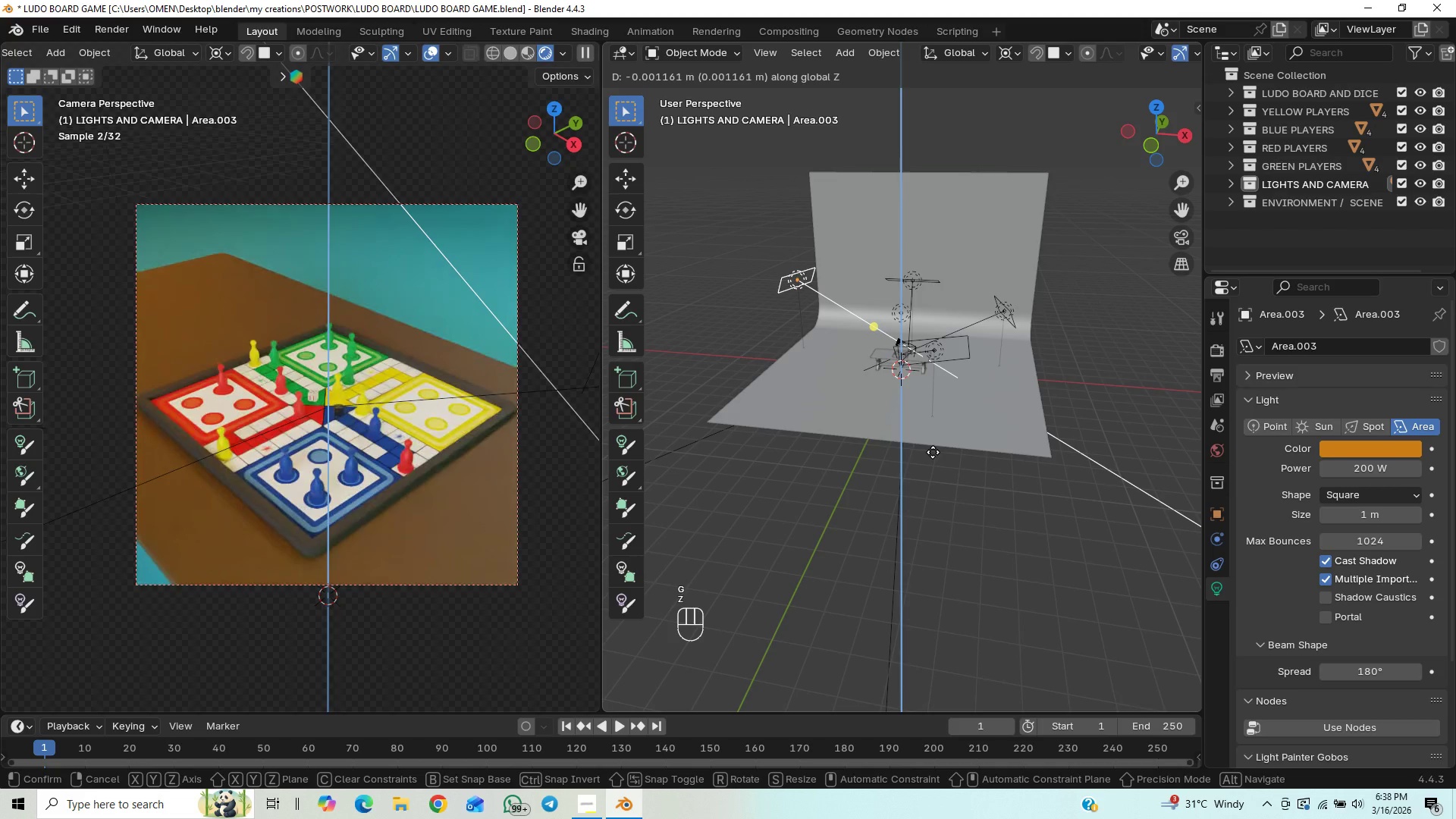 
key(Z)
 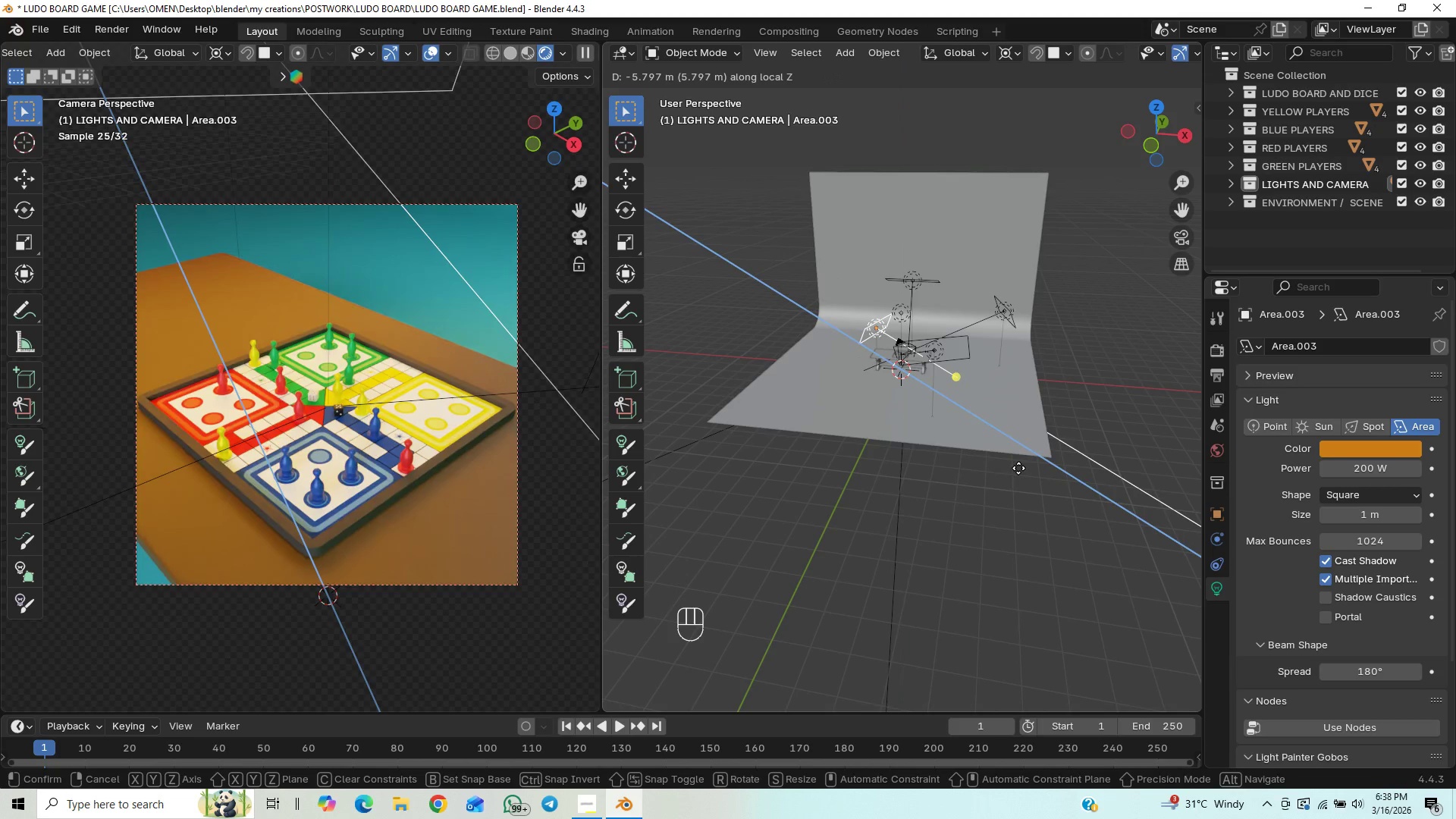 
right_click([1018, 468])
 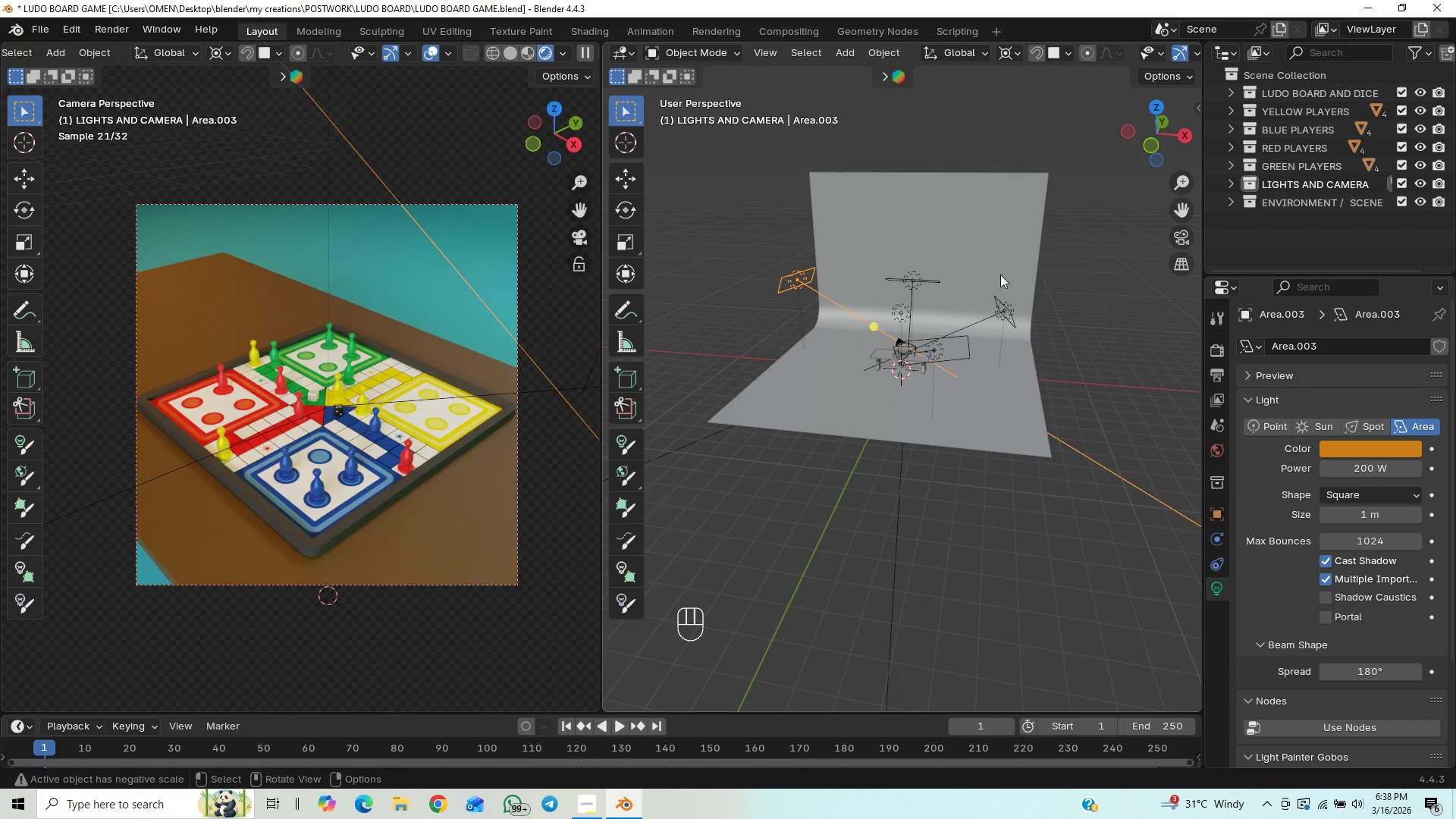 
left_click([1005, 262])
 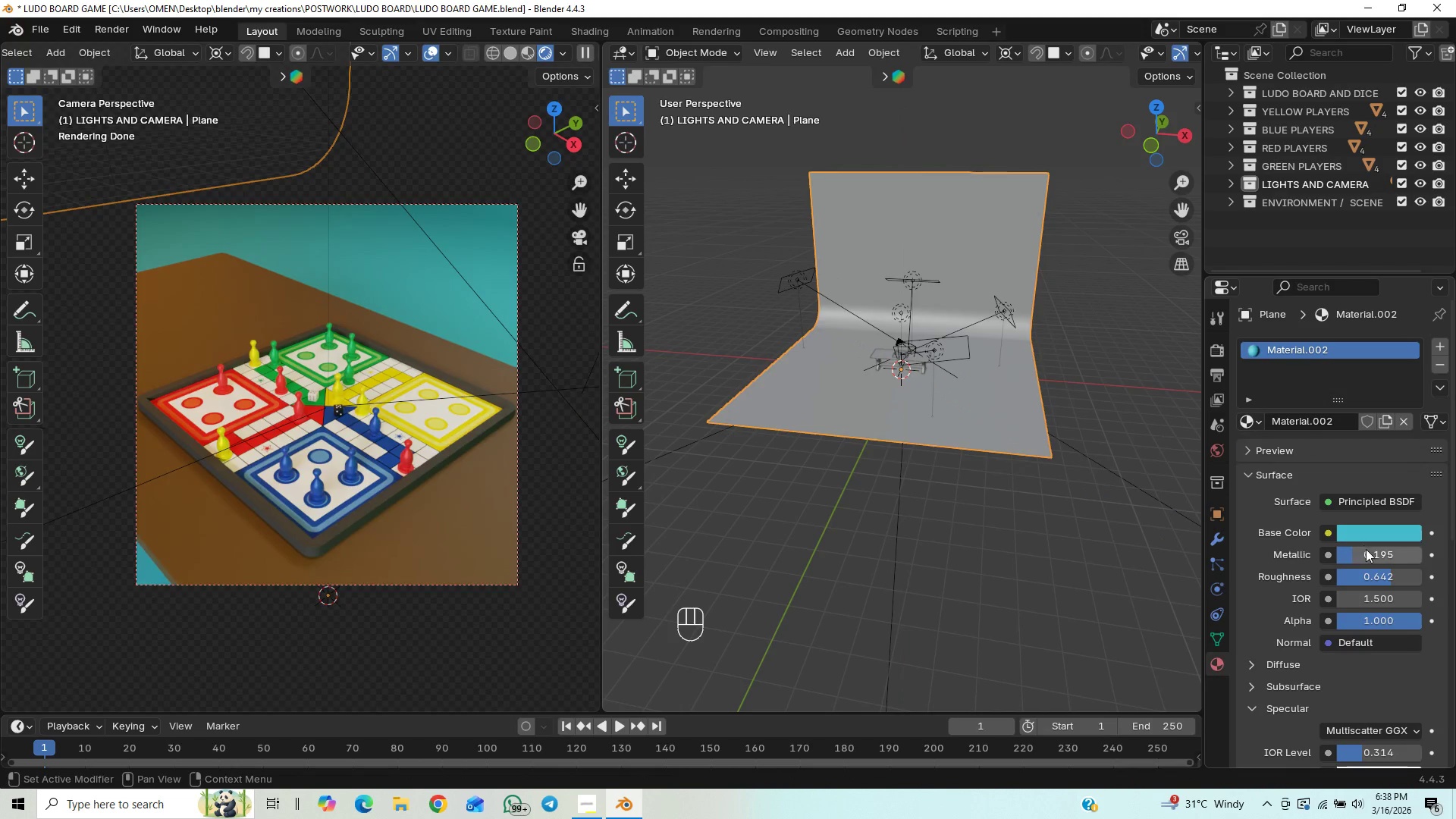 
left_click_drag(start_coordinate=[1367, 557], to_coordinate=[323, 564])
 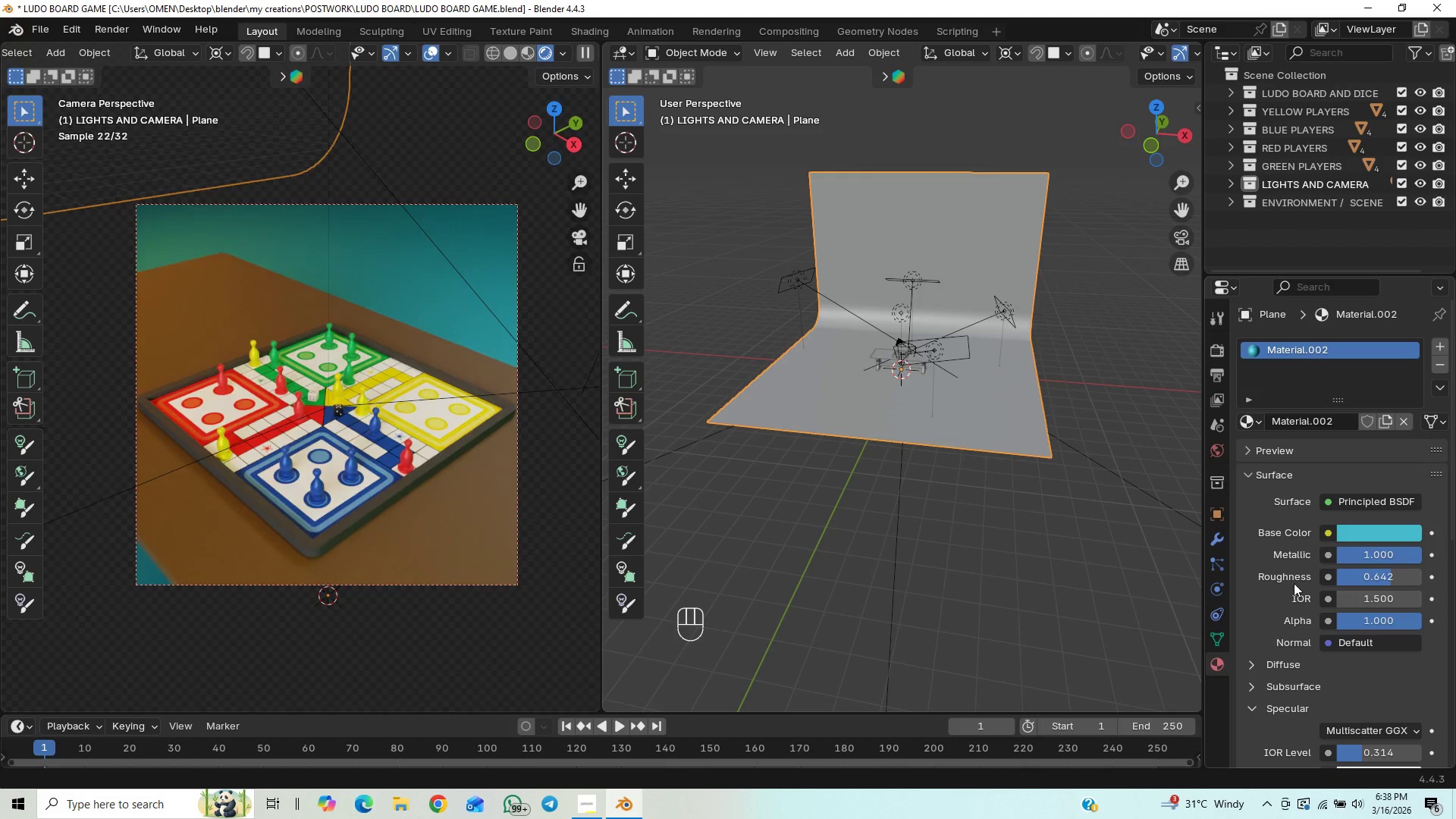 
key(Control+Z)
 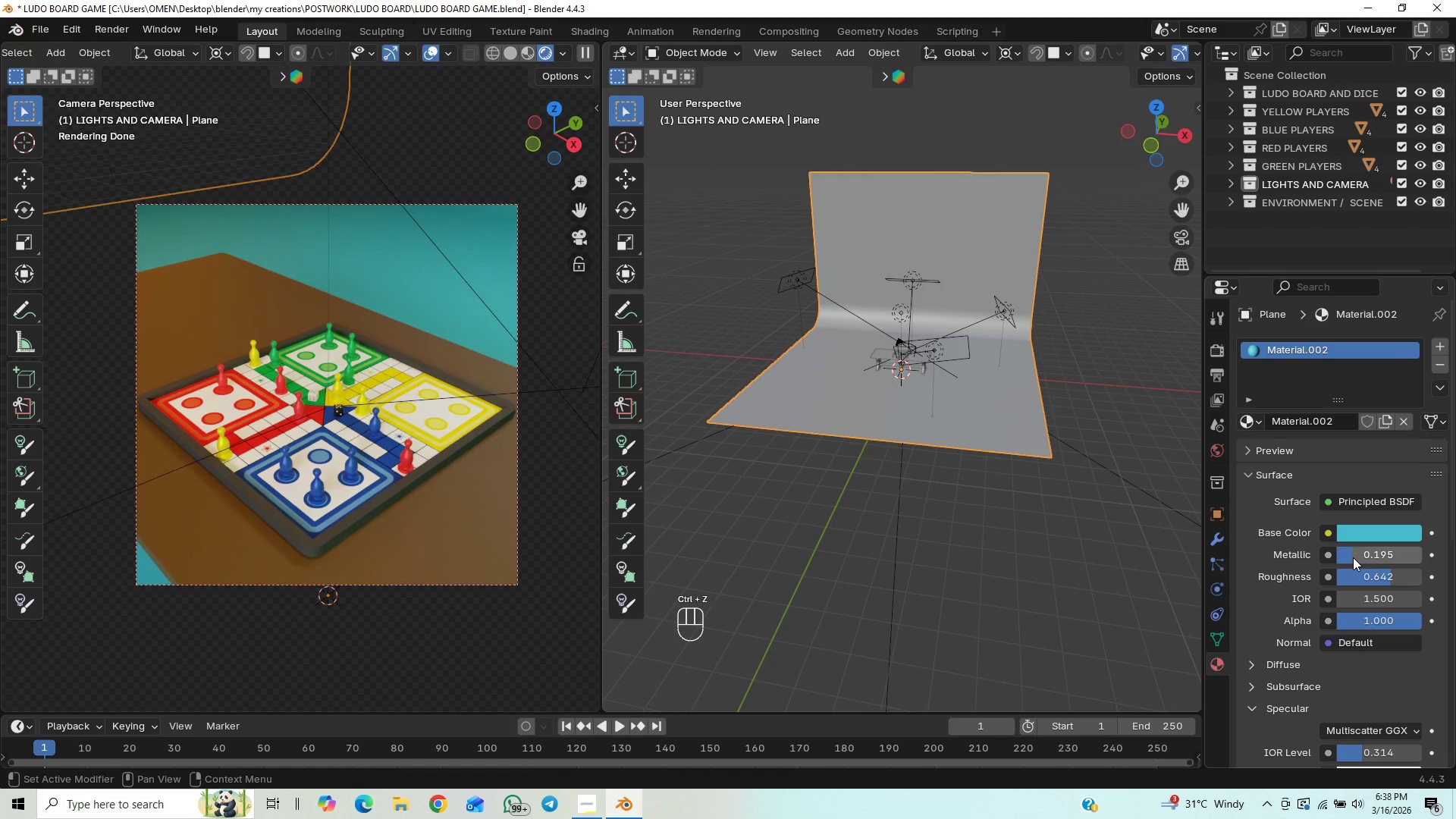 
left_click_drag(start_coordinate=[1383, 579], to_coordinate=[257, 626])
 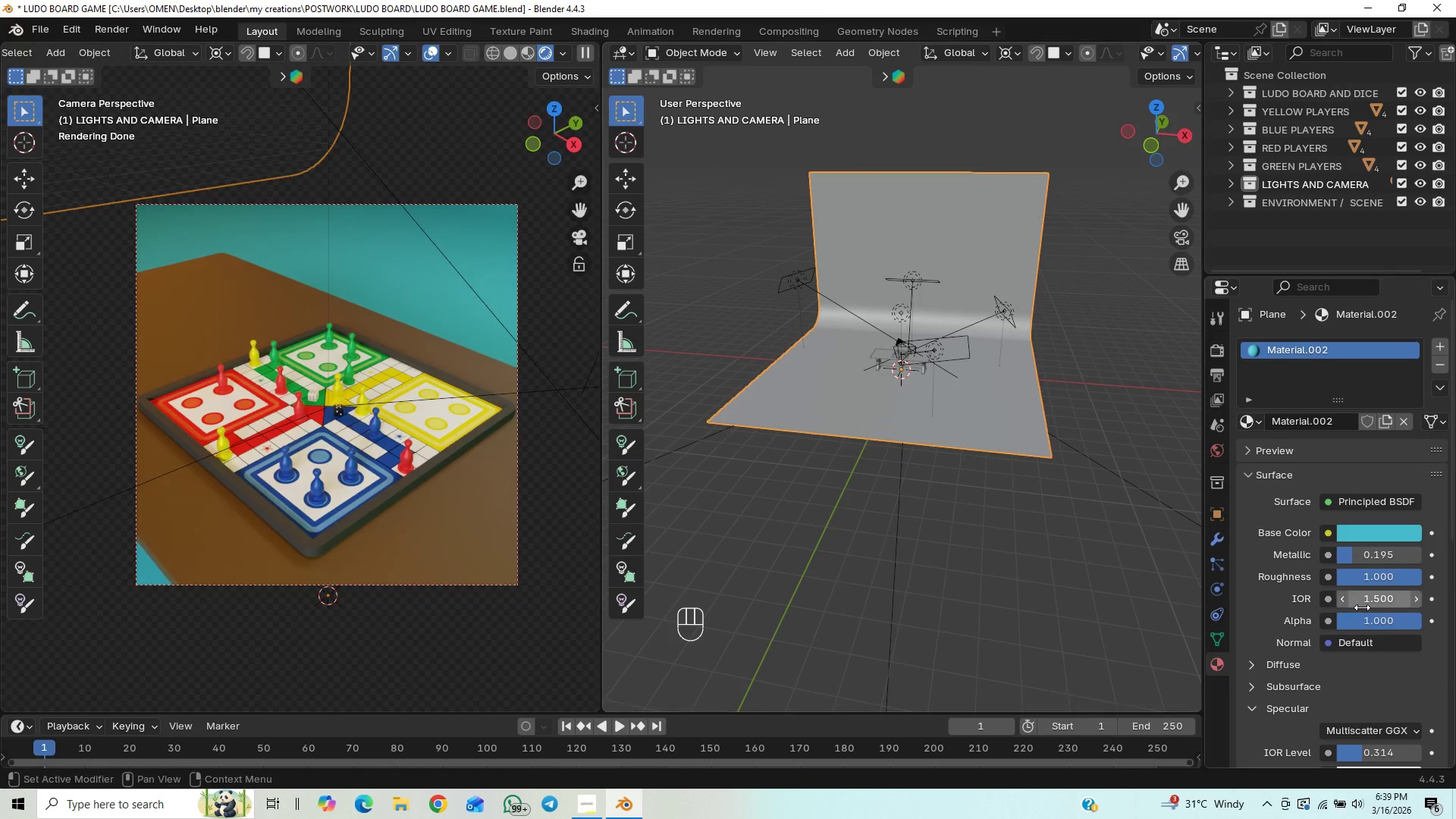 
key(Control+Z)
 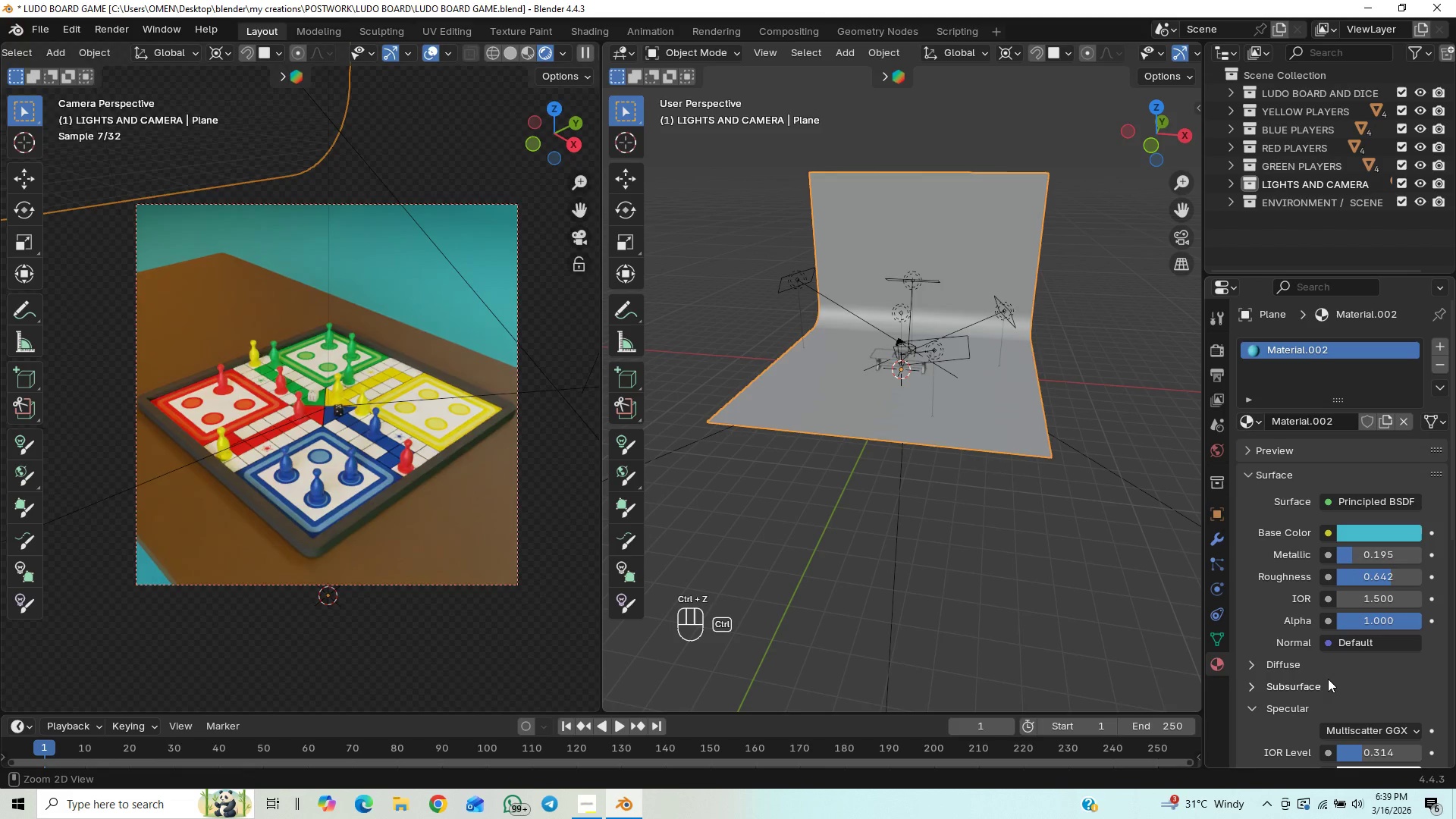 
key(Control+Z)
 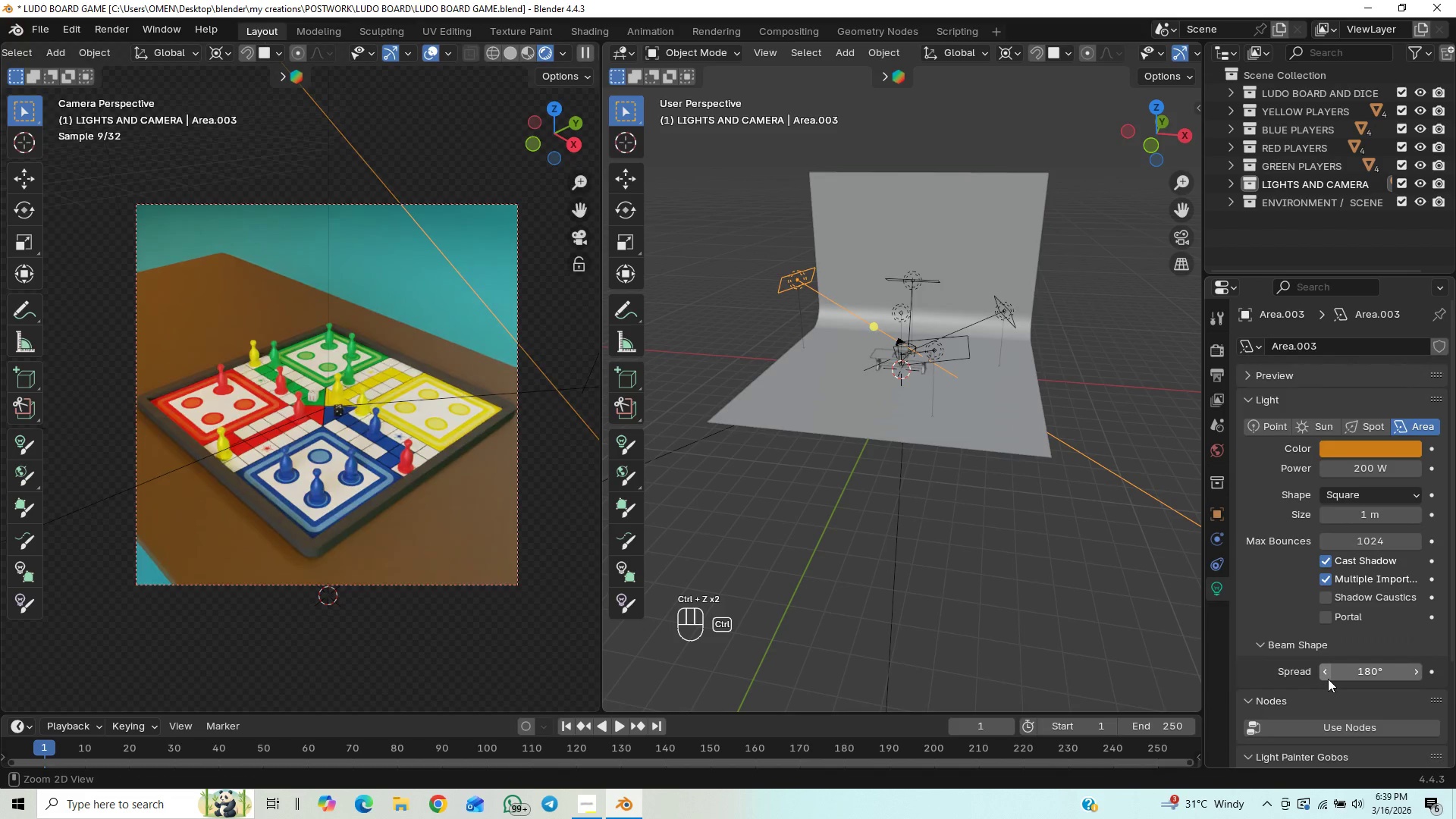 
key(Control+Shift+Z)
 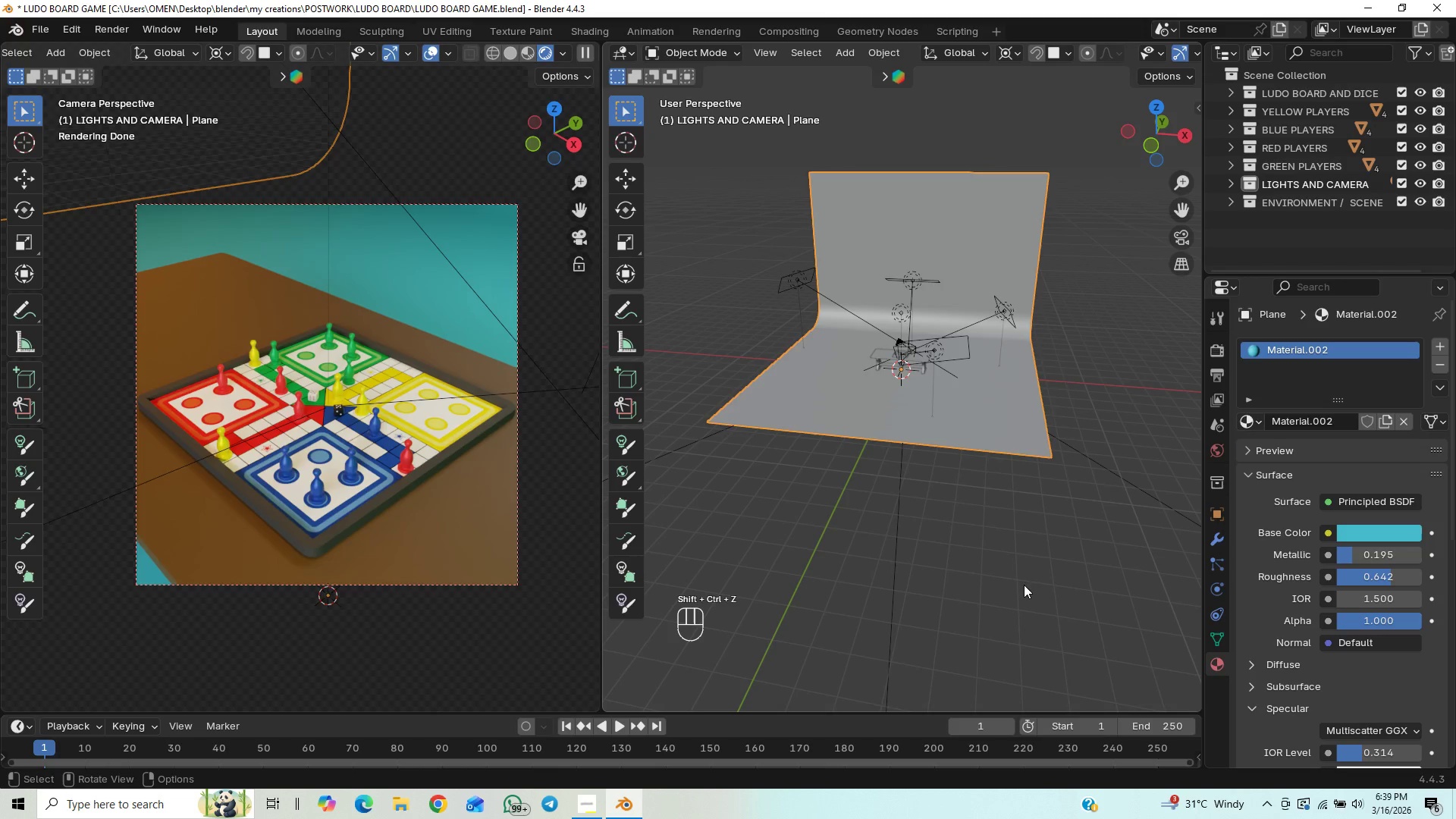 
left_click([1021, 568])
 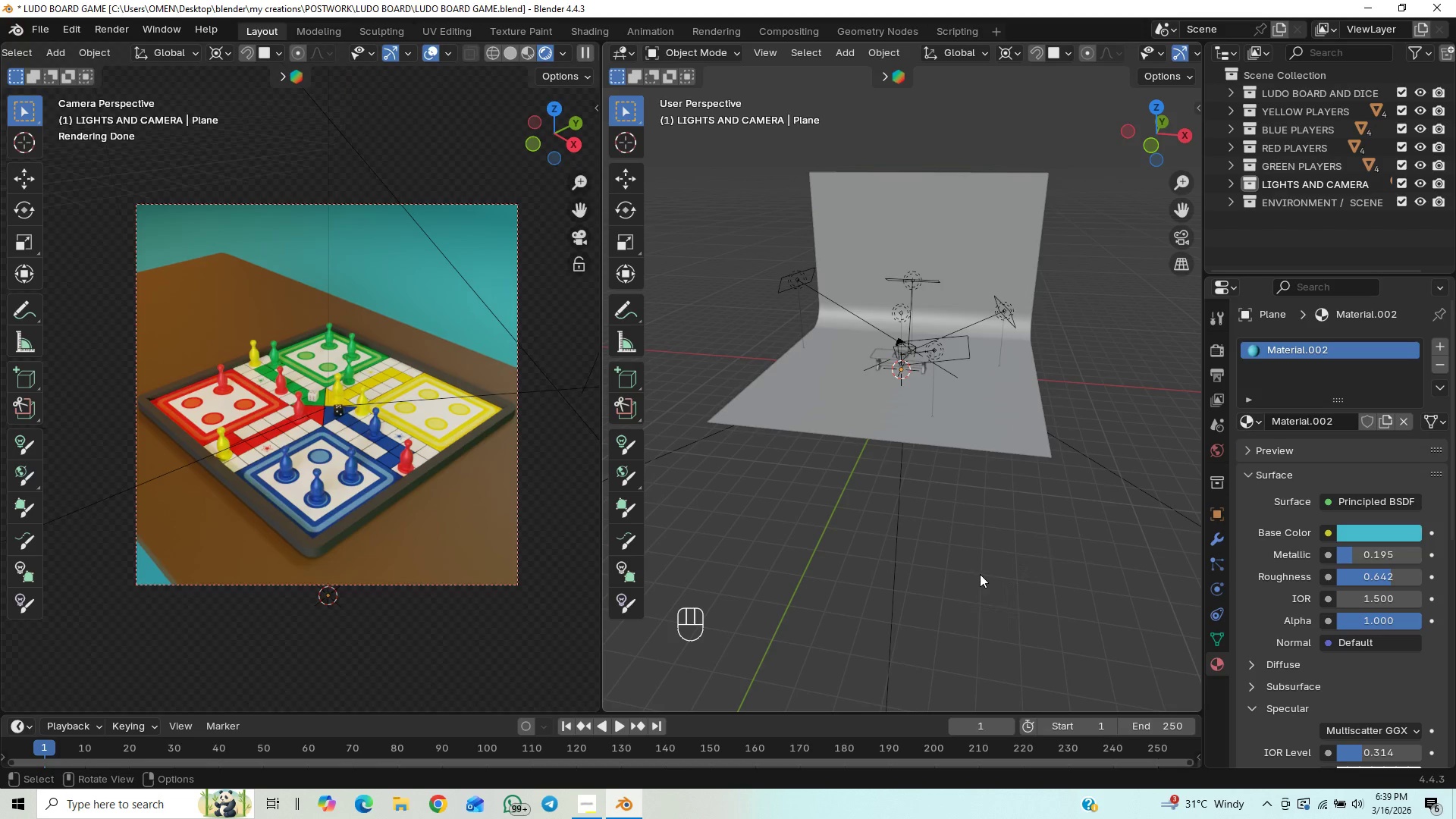 
key(Control+S)
 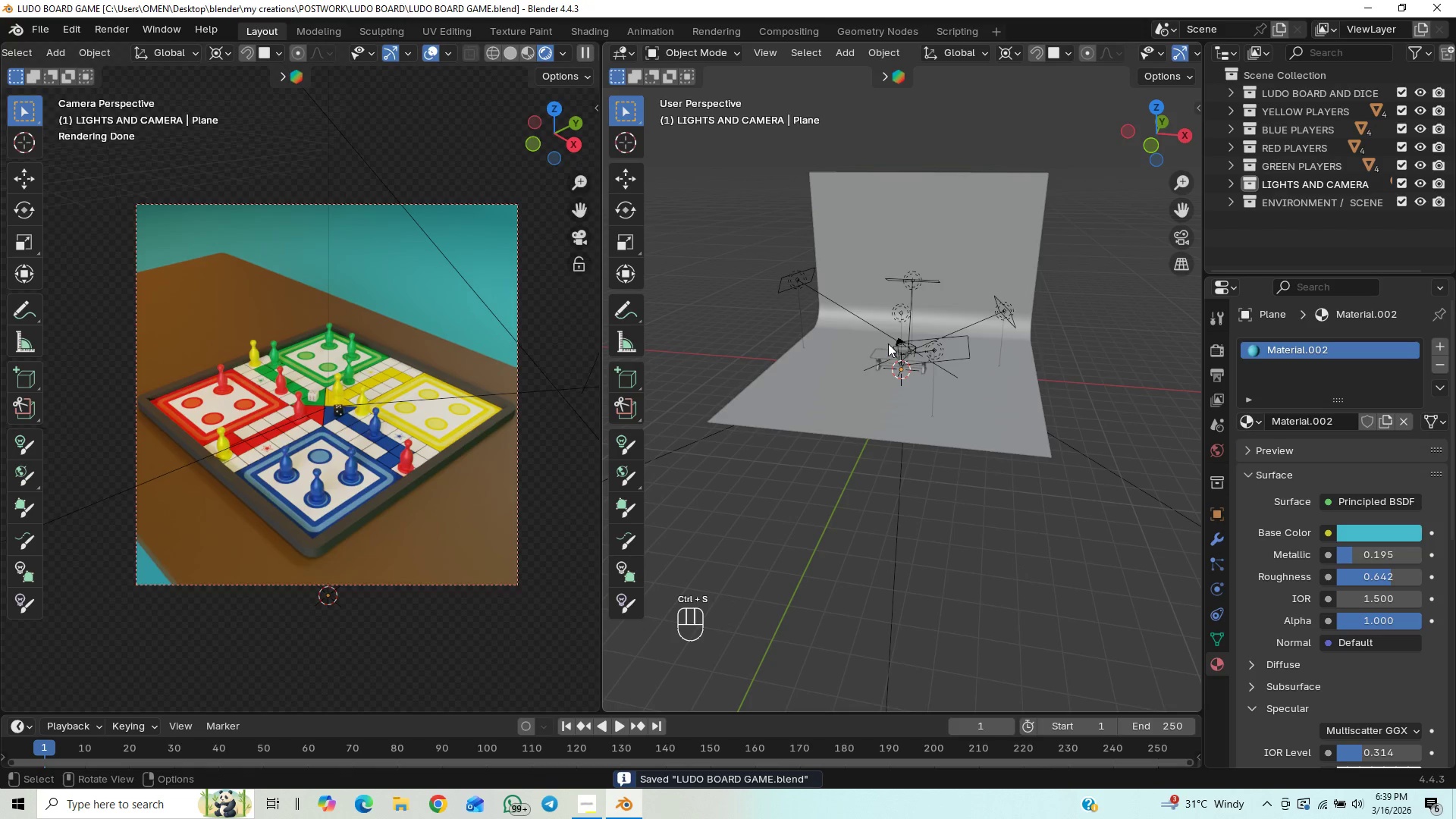 
scroll: coordinate [893, 359], scroll_direction: up, amount: 4.0
 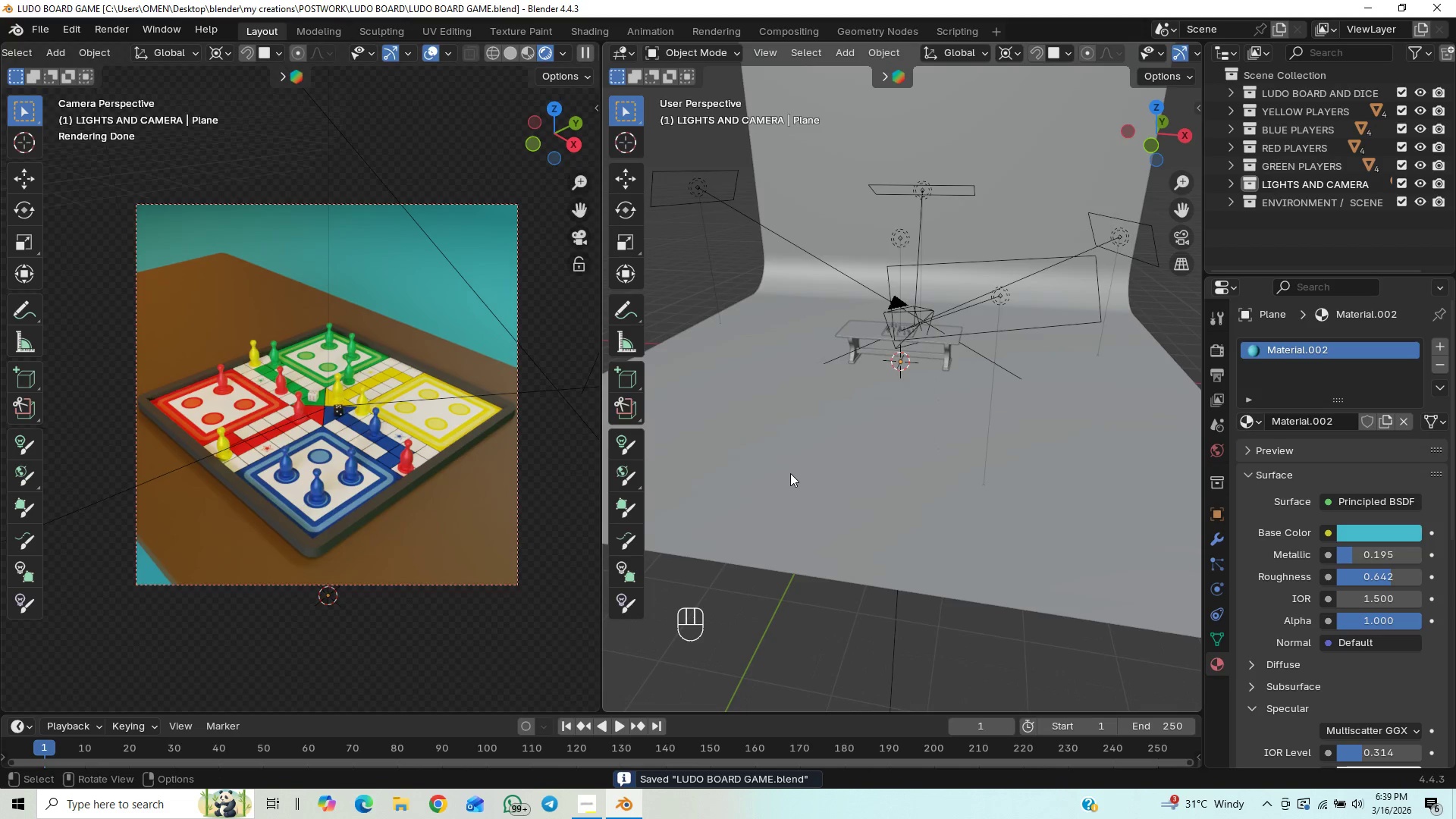 
key(F12)
 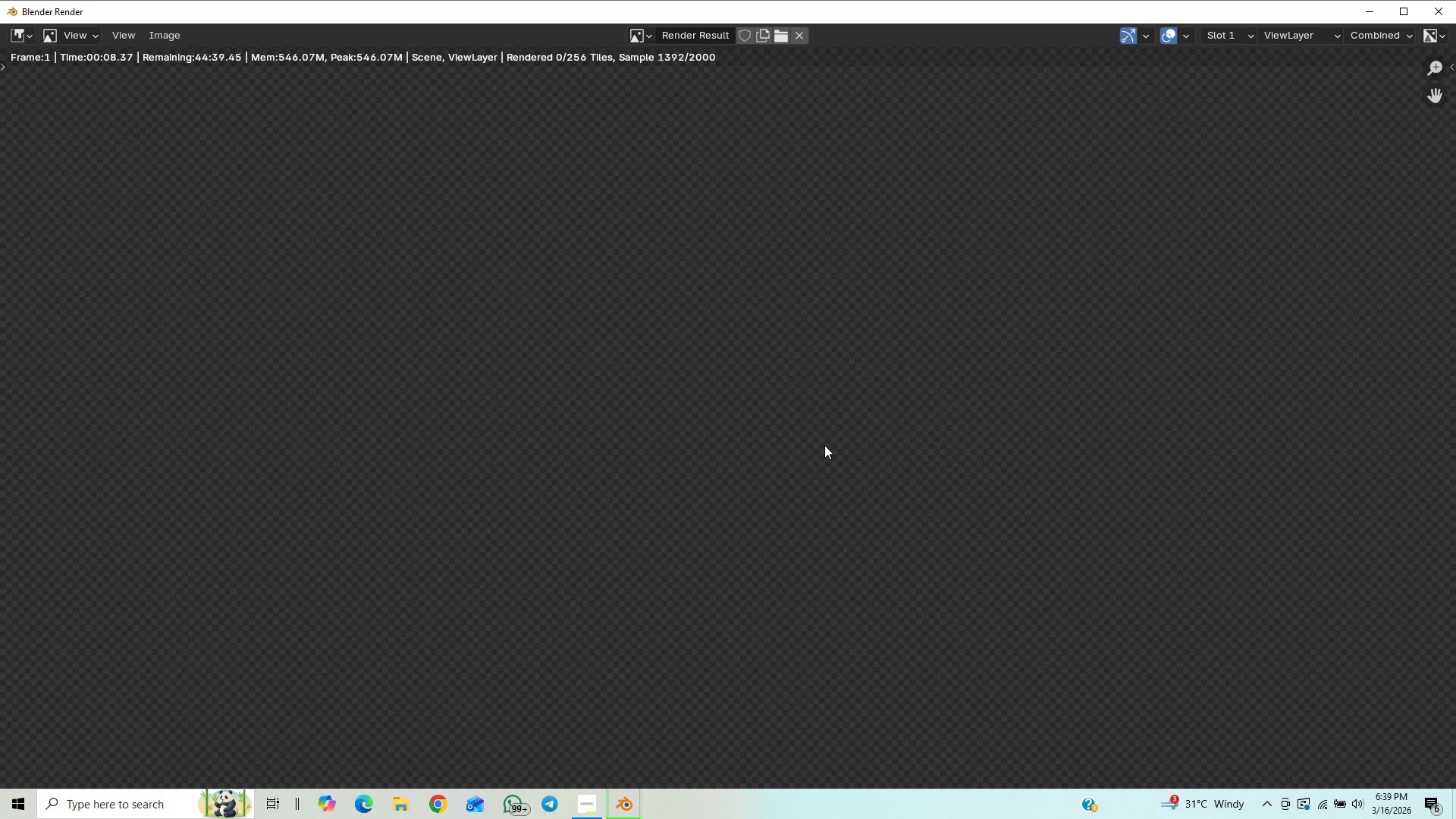 
wait(13.62)
 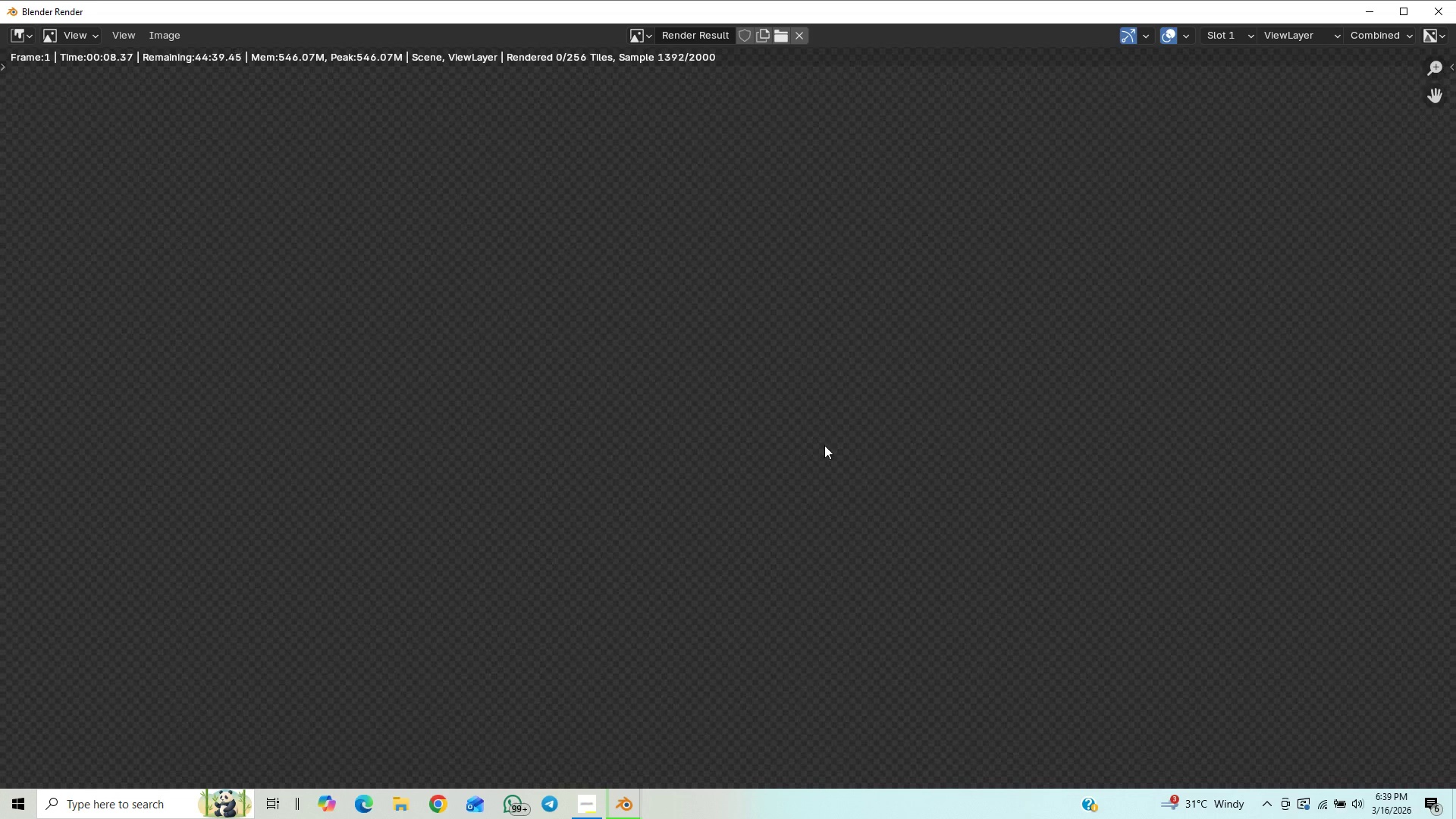 
scroll: coordinate [890, 375], scroll_direction: down, amount: 109.0
 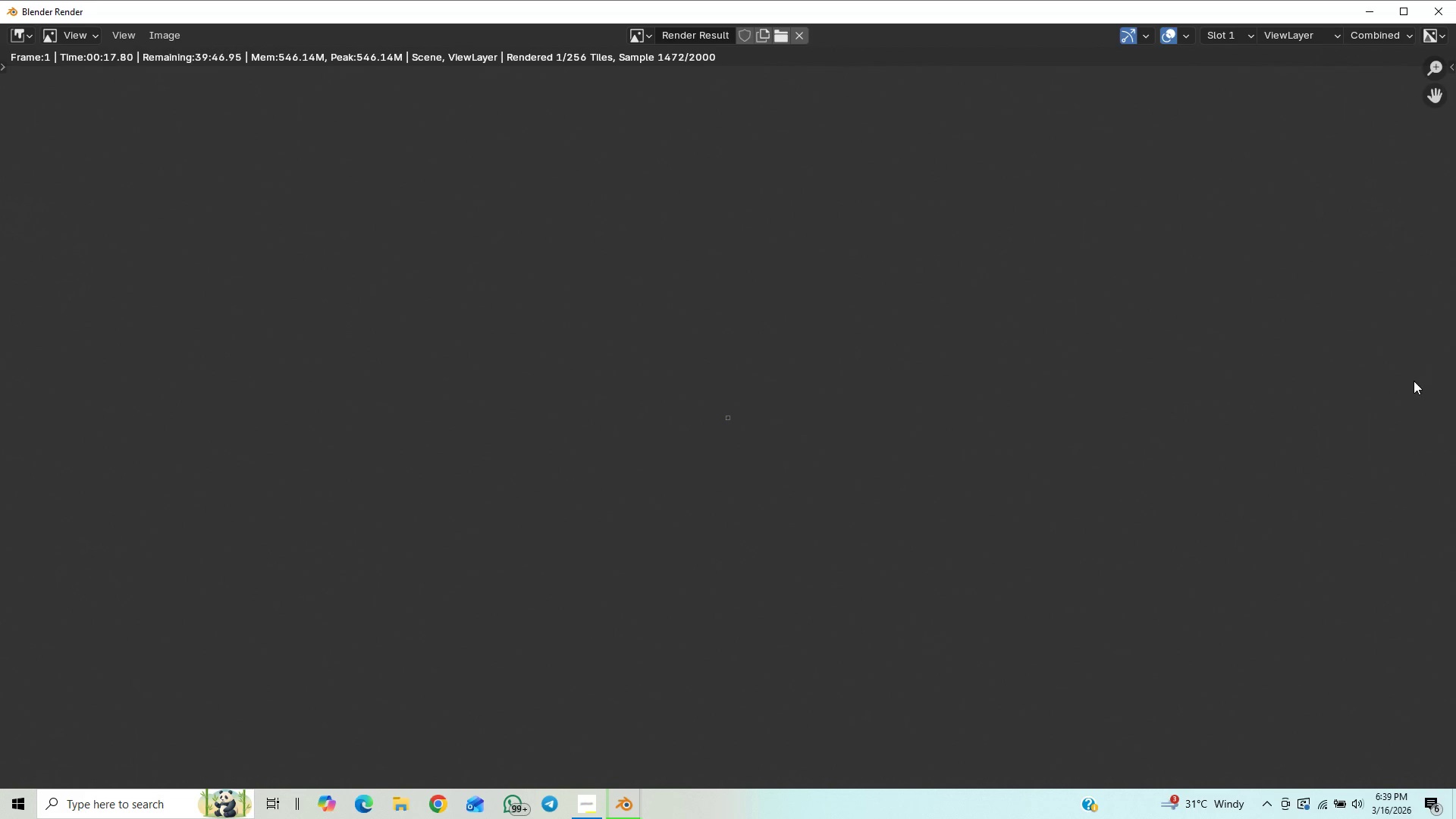 
scroll: coordinate [940, 497], scroll_direction: none, amount: 0.0
 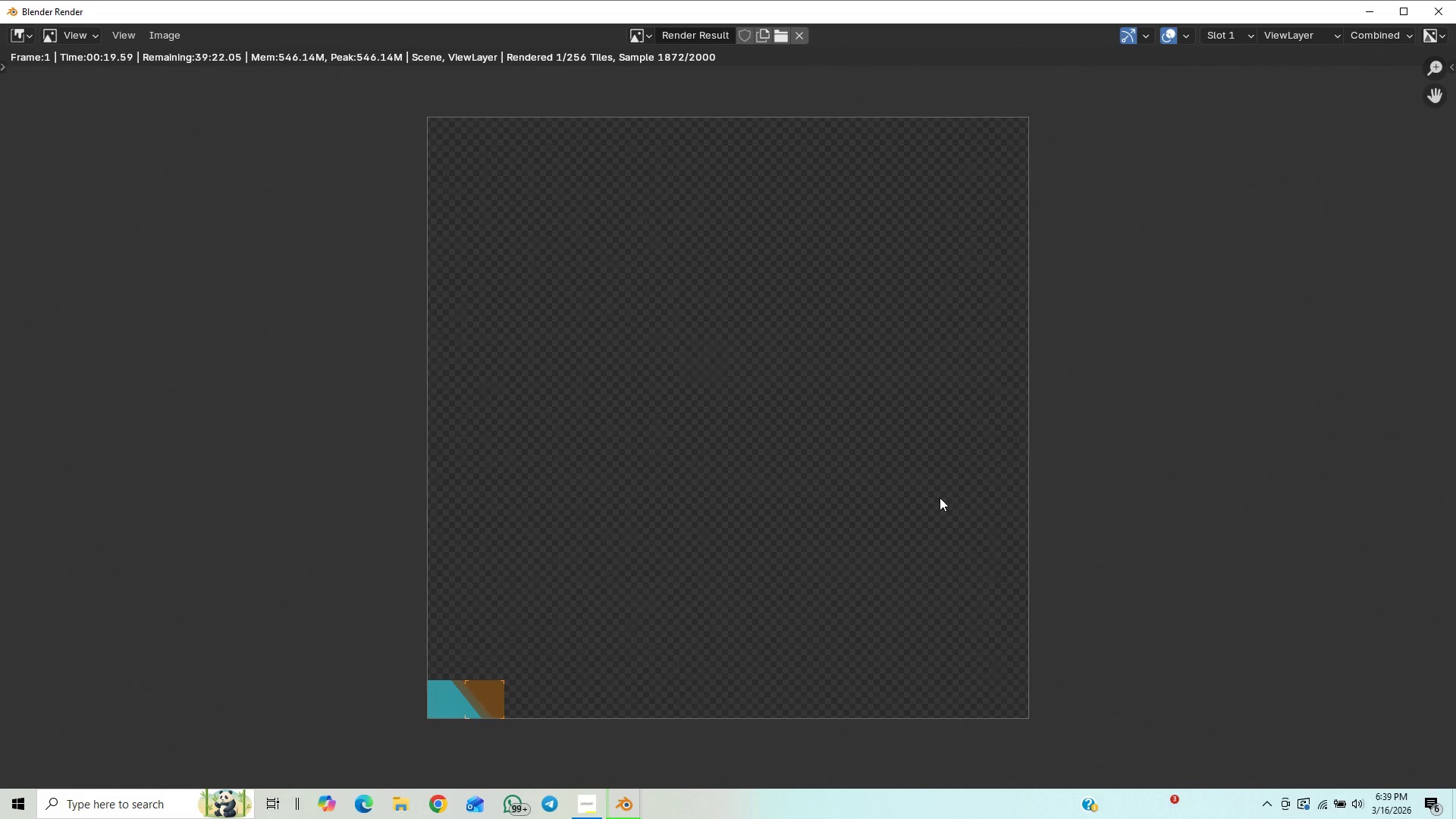 
scroll: coordinate [940, 497], scroll_direction: down, amount: 1.0
 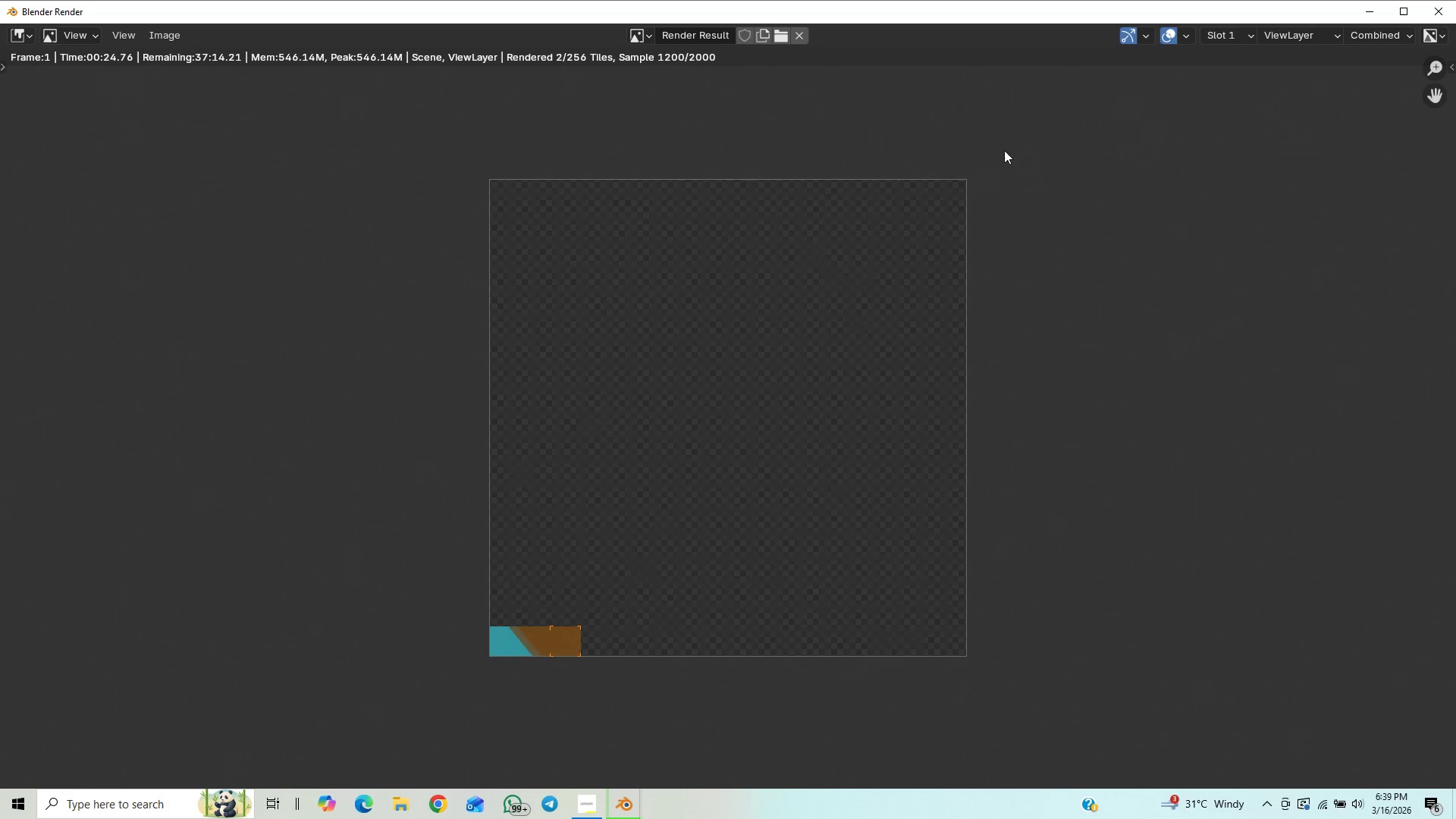 
wait(9.34)
 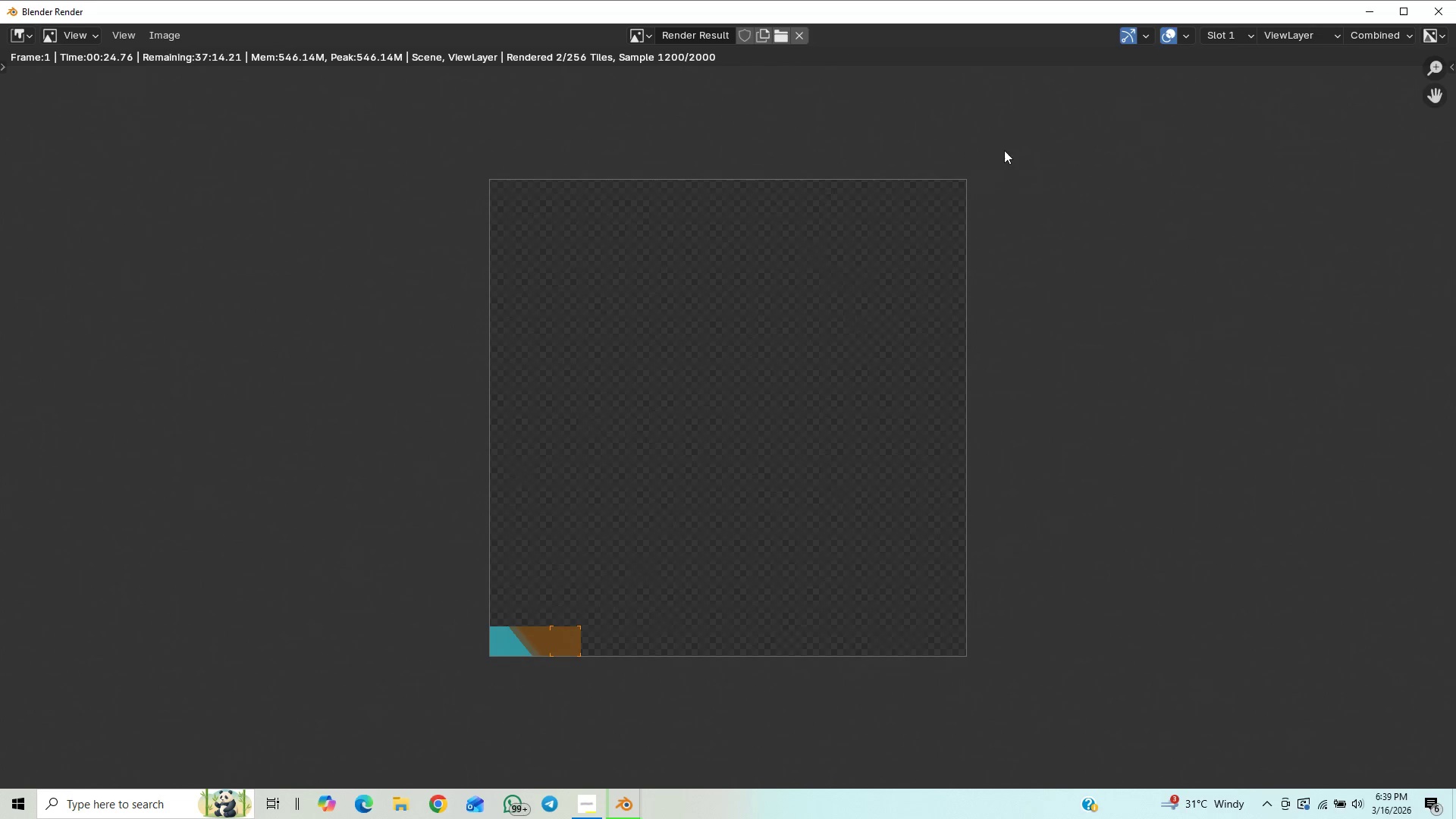 
left_click([1432, 8])
 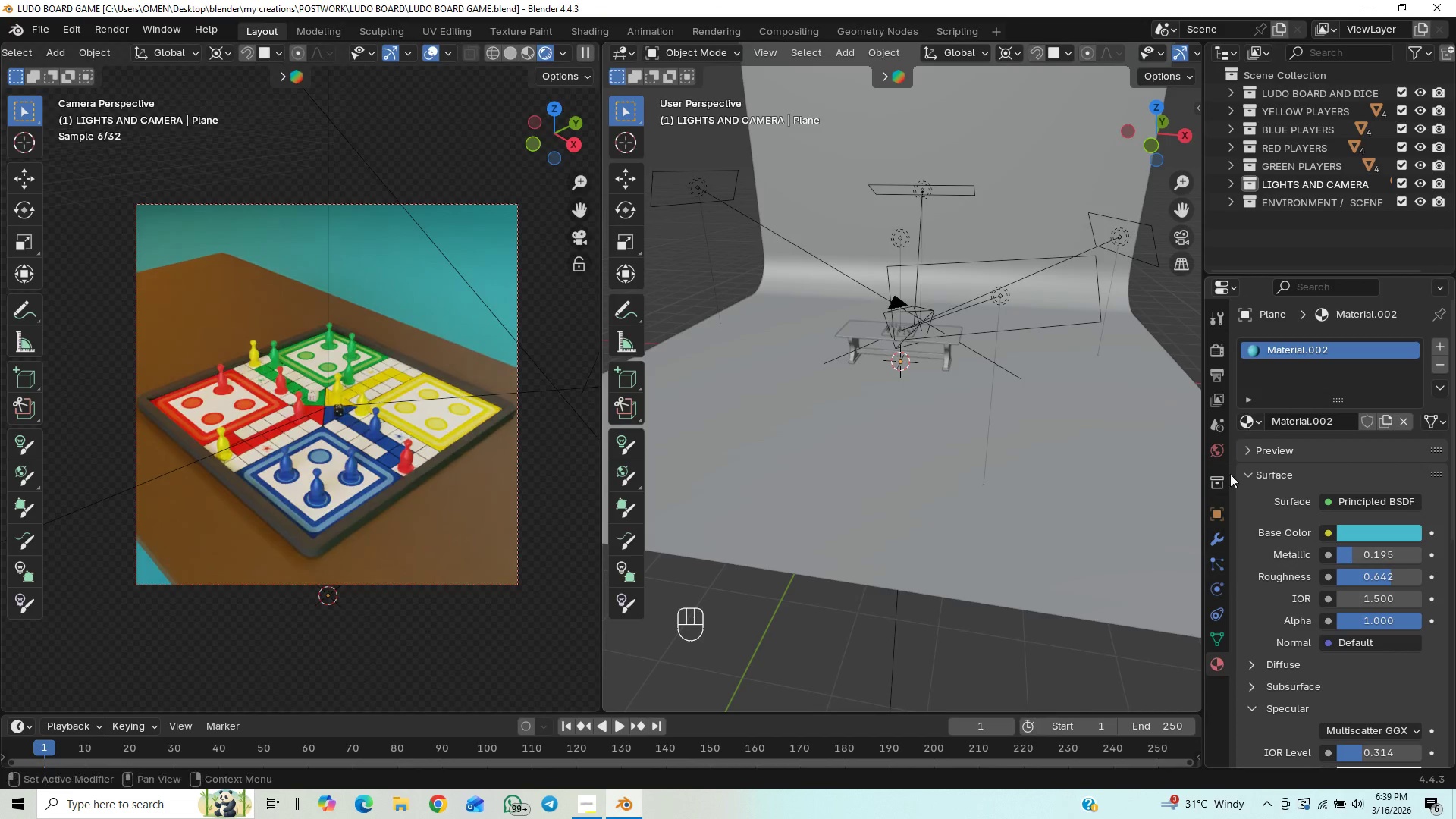 
wait(5.81)
 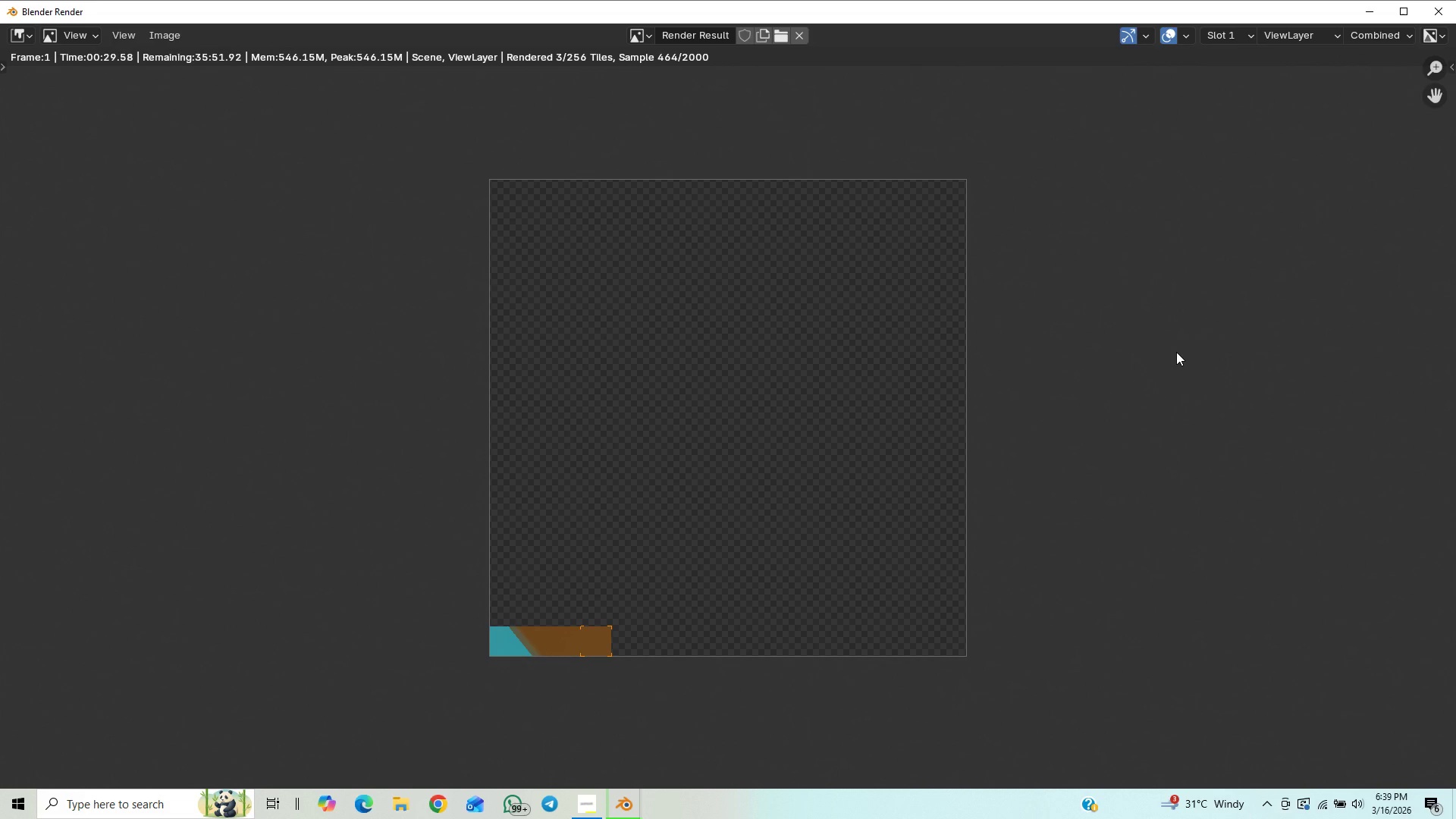 
left_click([1222, 355])
 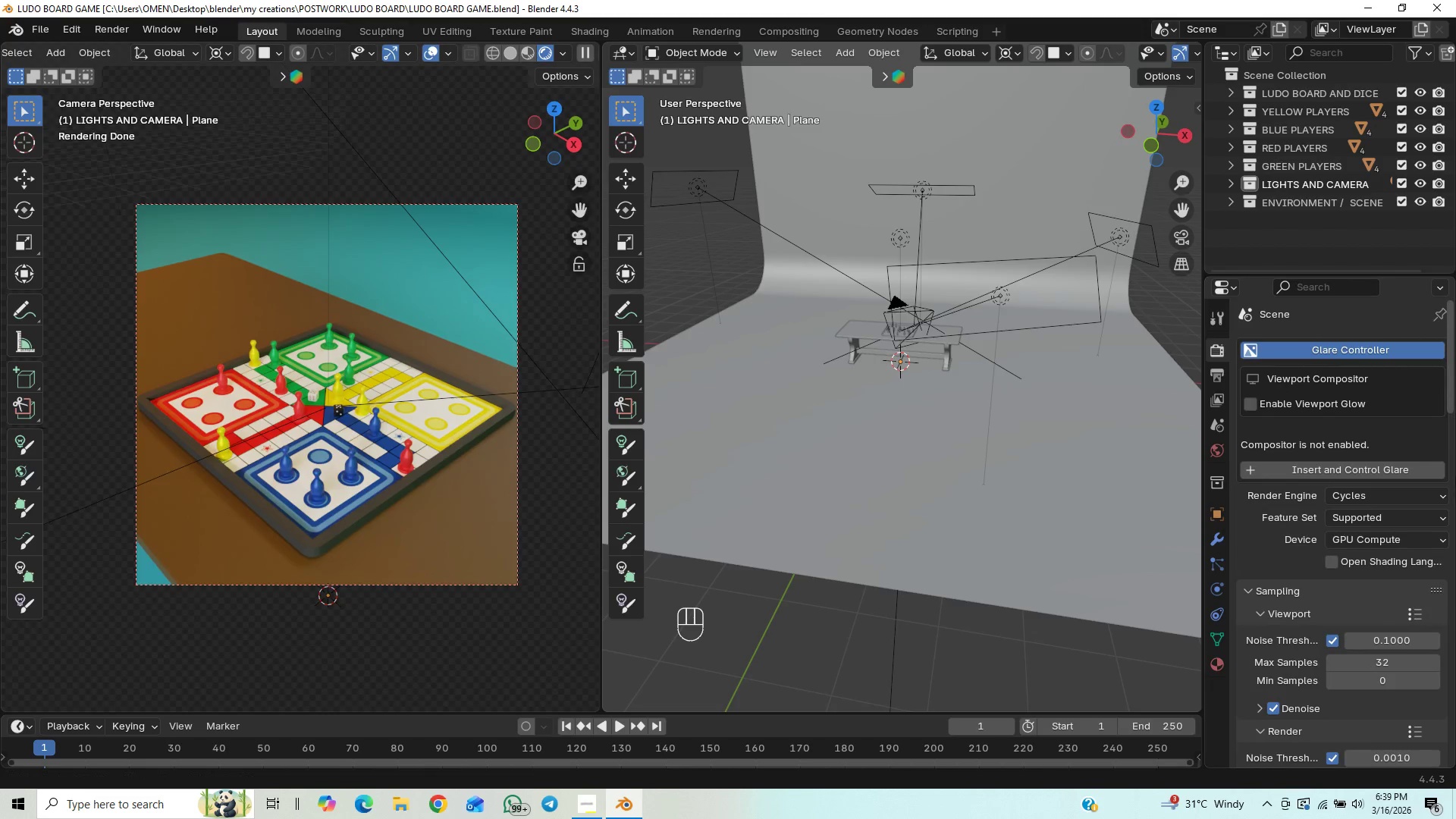 
left_click_drag(start_coordinate=[1454, 405], to_coordinate=[1451, 515])
 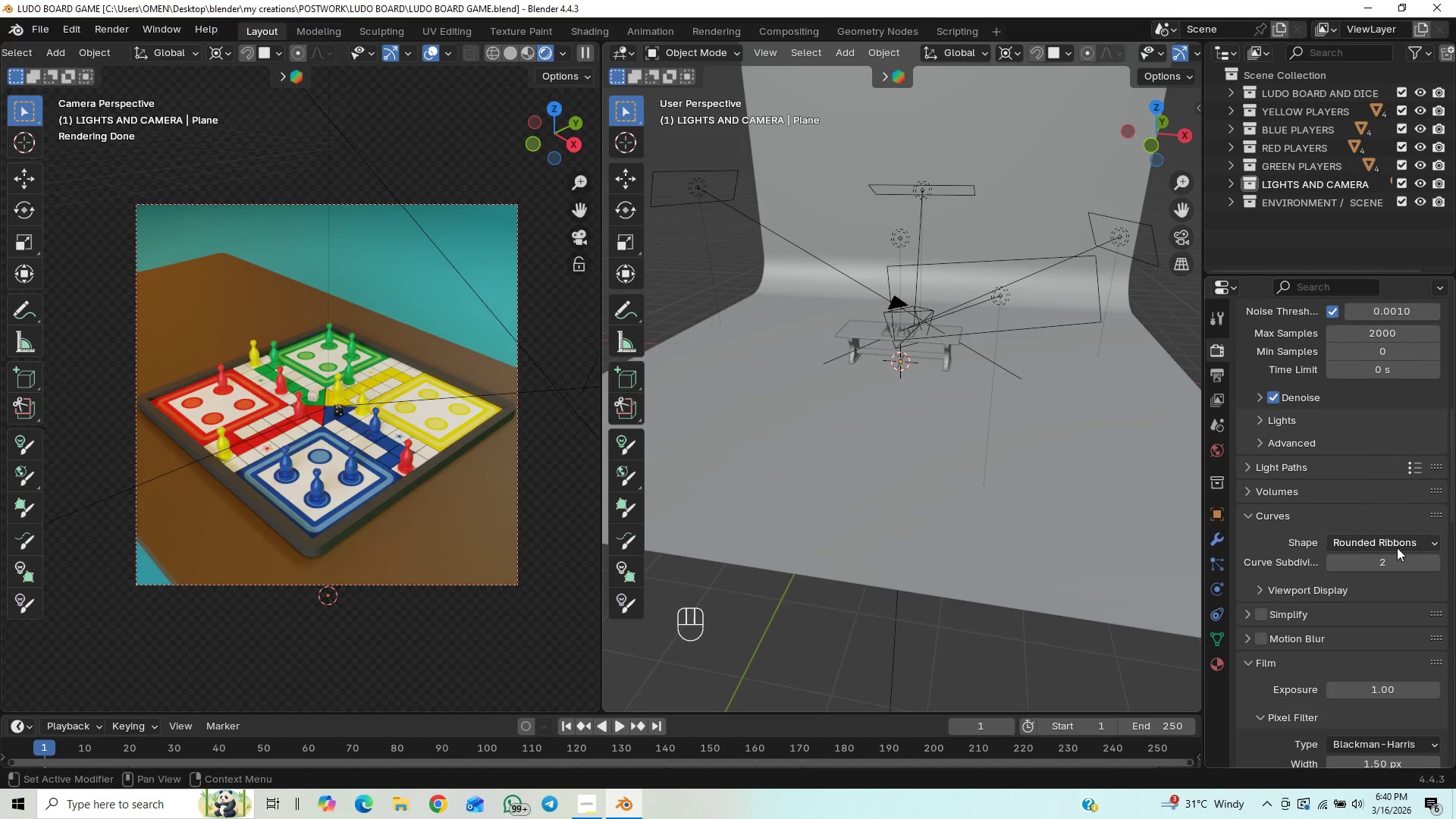 
mouse_move([1389, 548])
 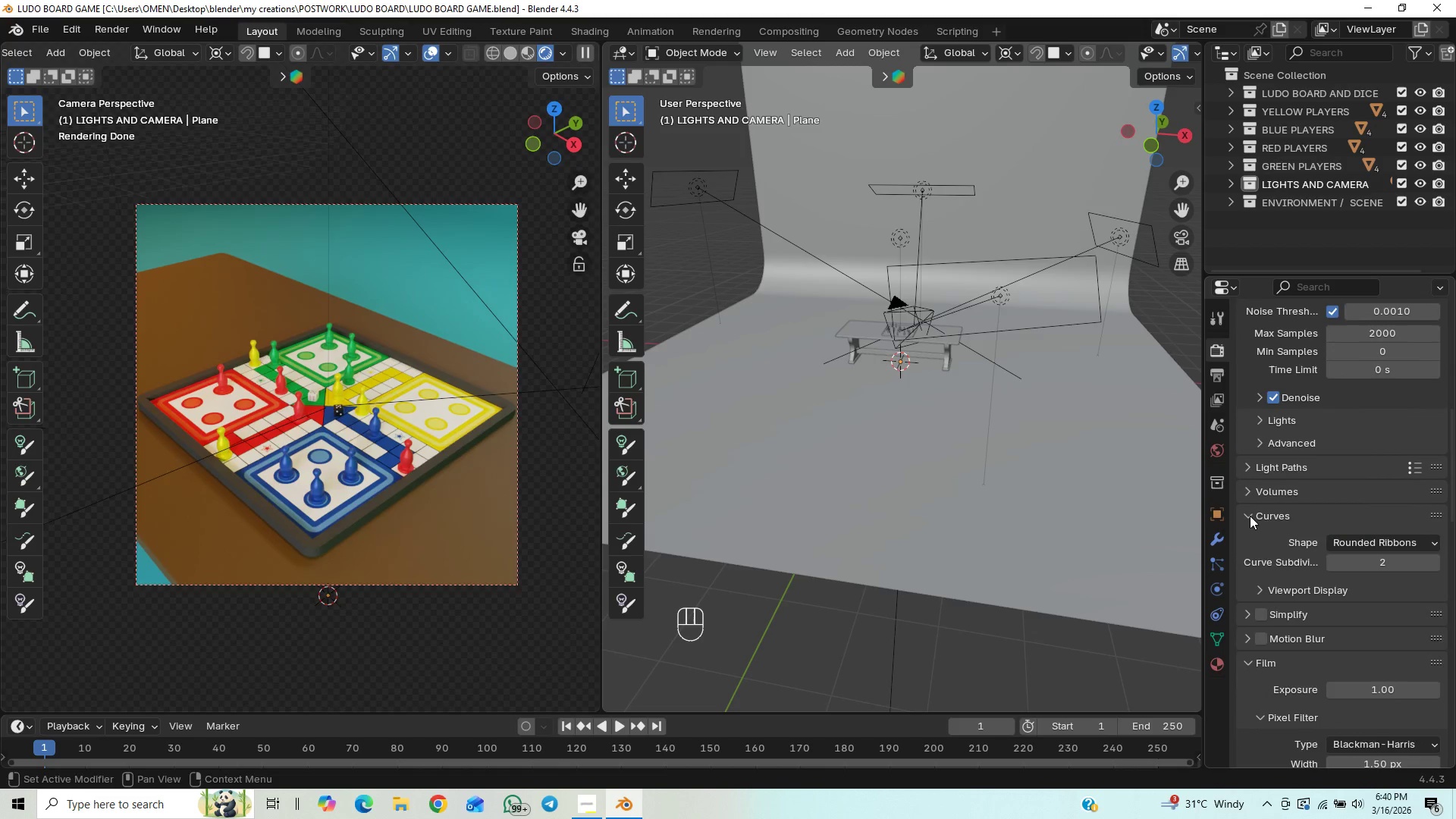 
left_click([1250, 515])
 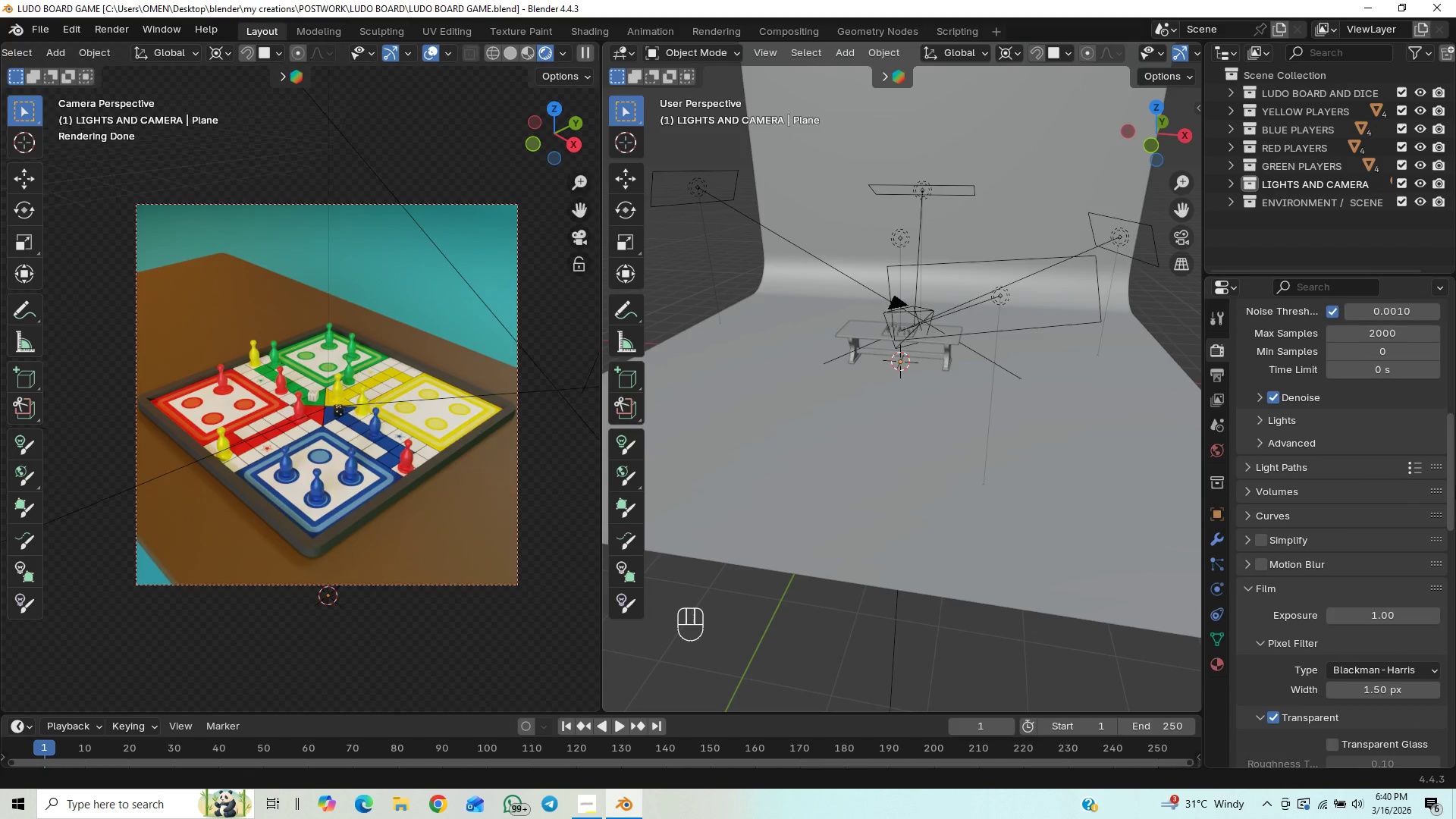 
left_click_drag(start_coordinate=[1445, 504], to_coordinate=[1445, 563])
 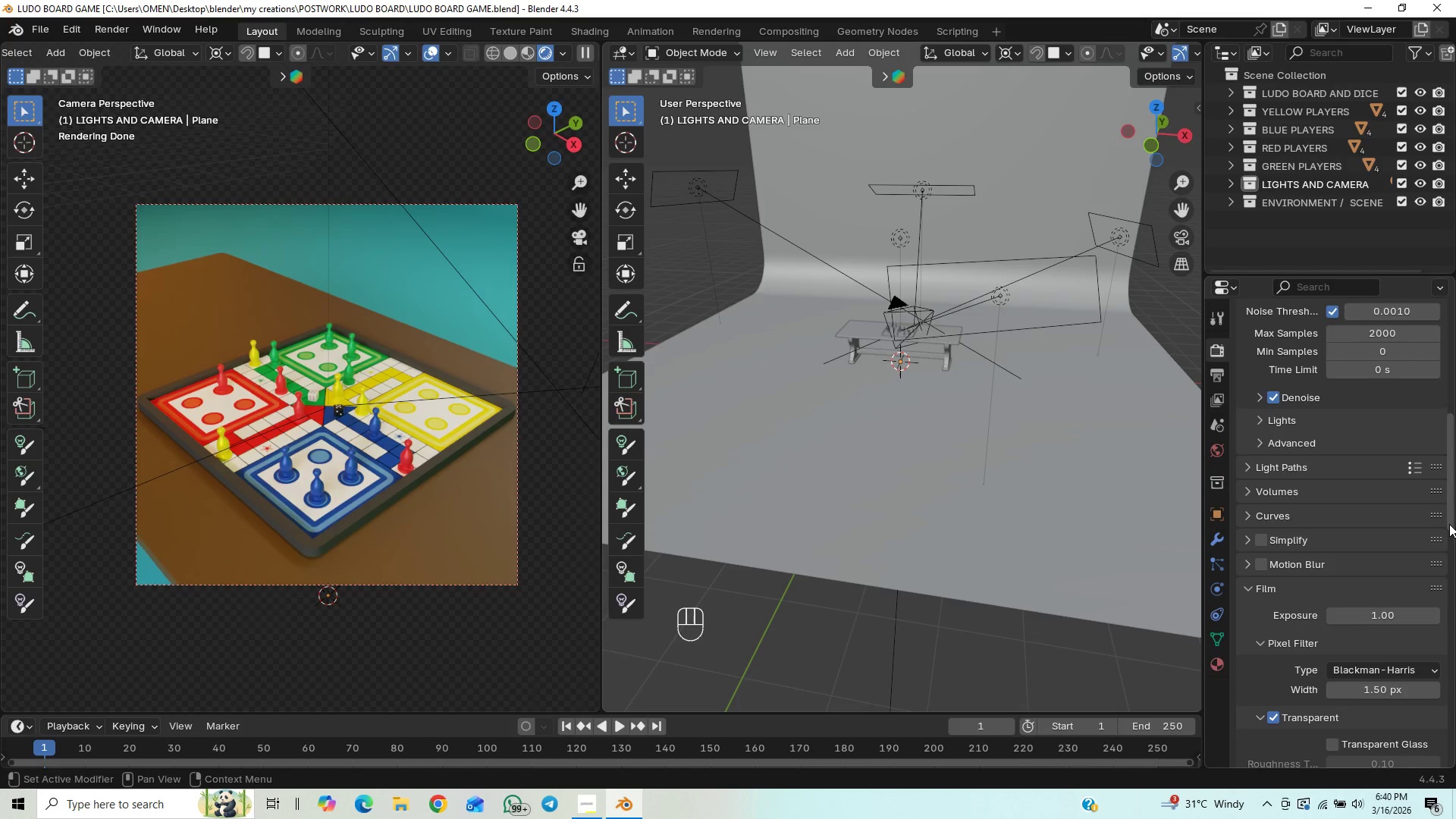 
left_click_drag(start_coordinate=[1449, 524], to_coordinate=[1398, 629])
 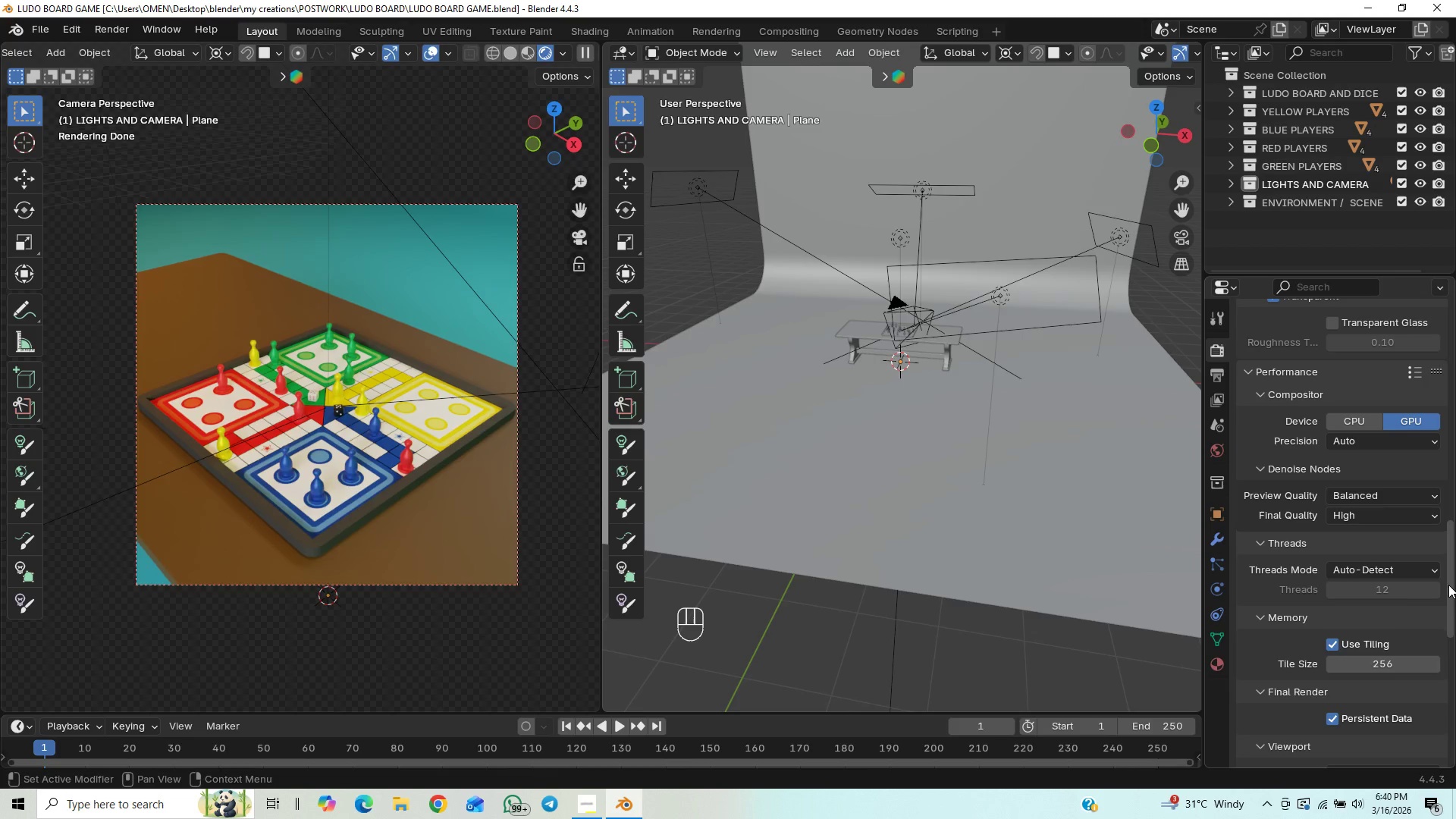 
left_click_drag(start_coordinate=[1455, 569], to_coordinate=[1428, 596])
 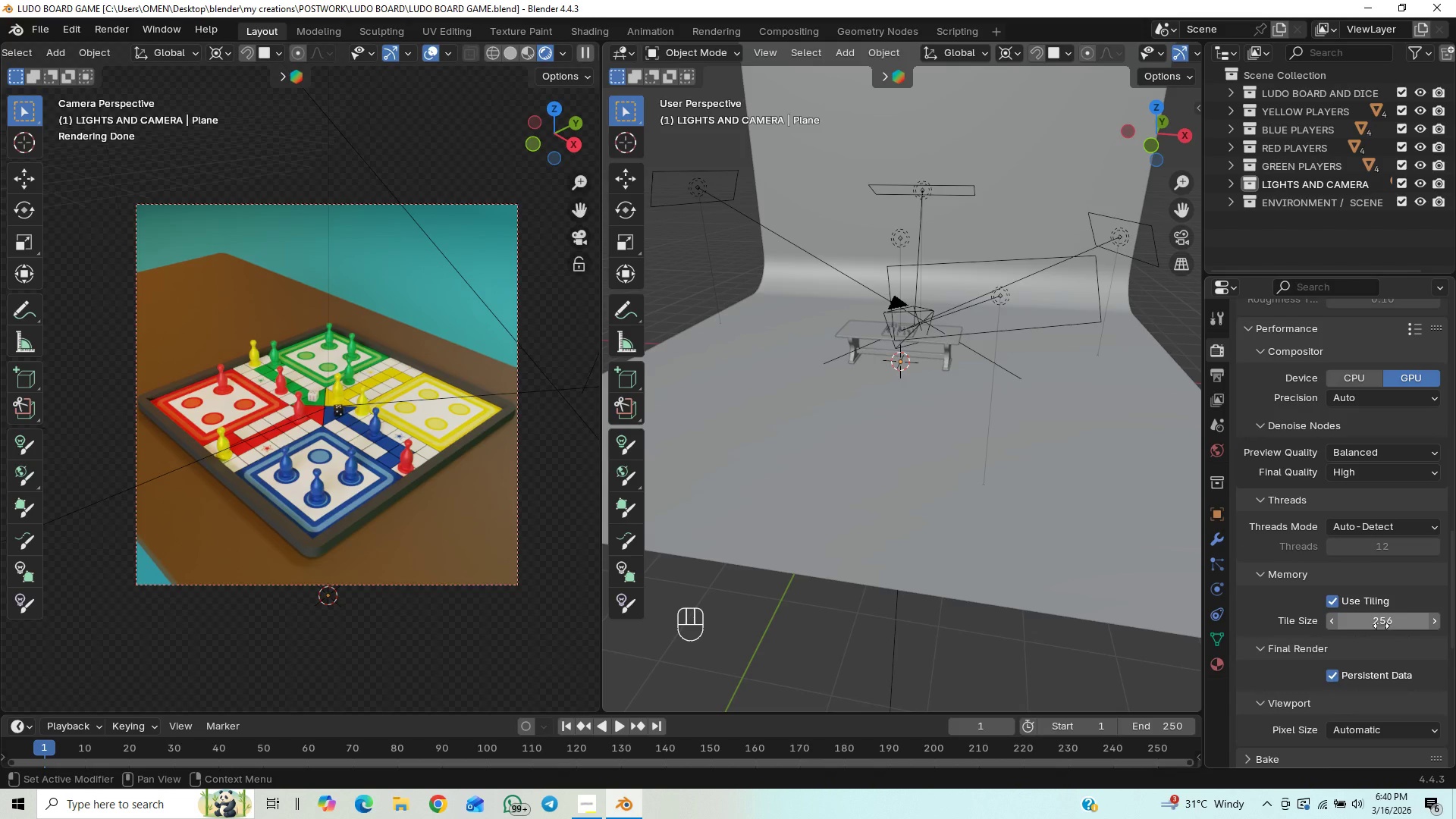 
left_click([1381, 626])
 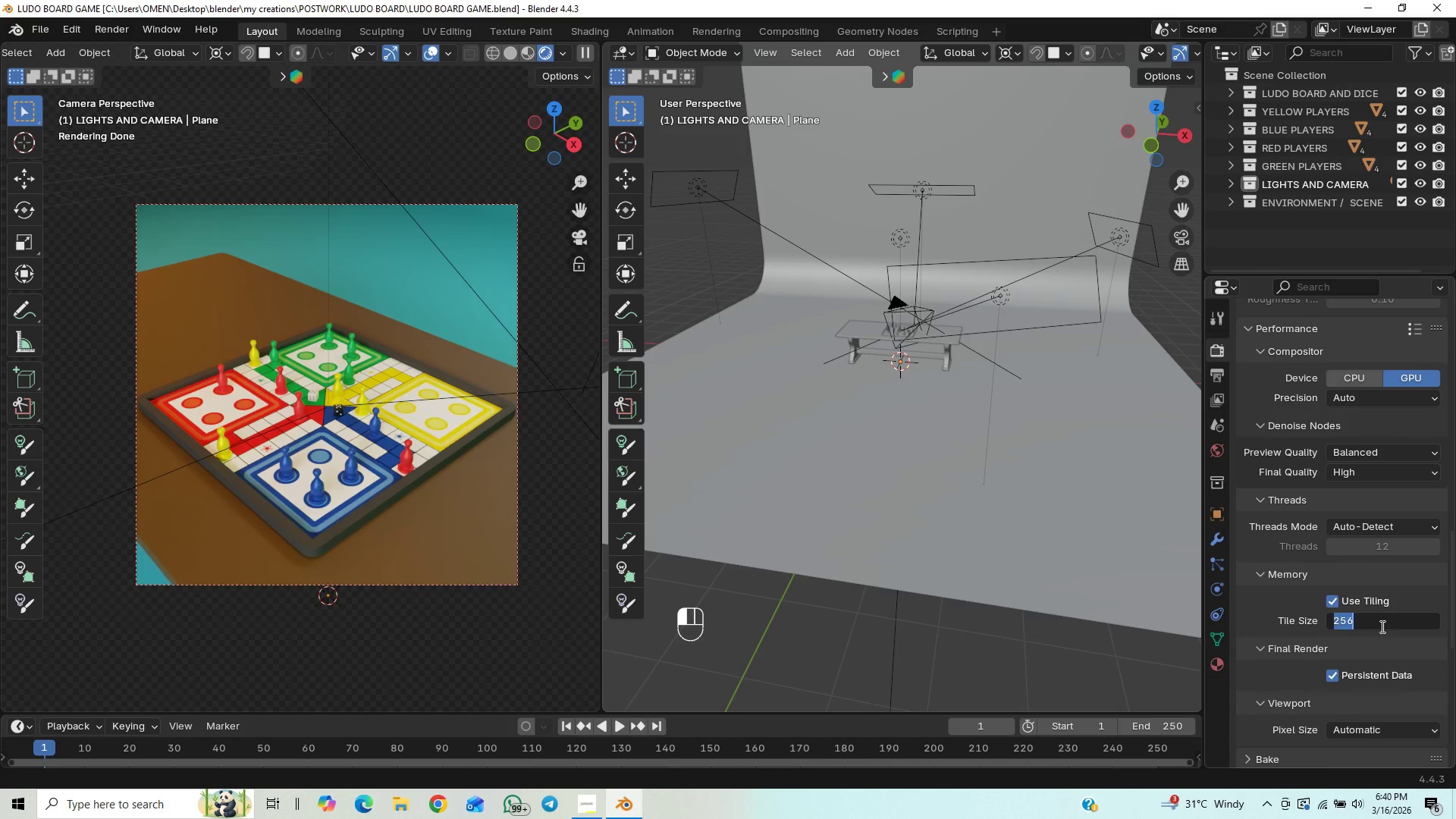 
type(64)
 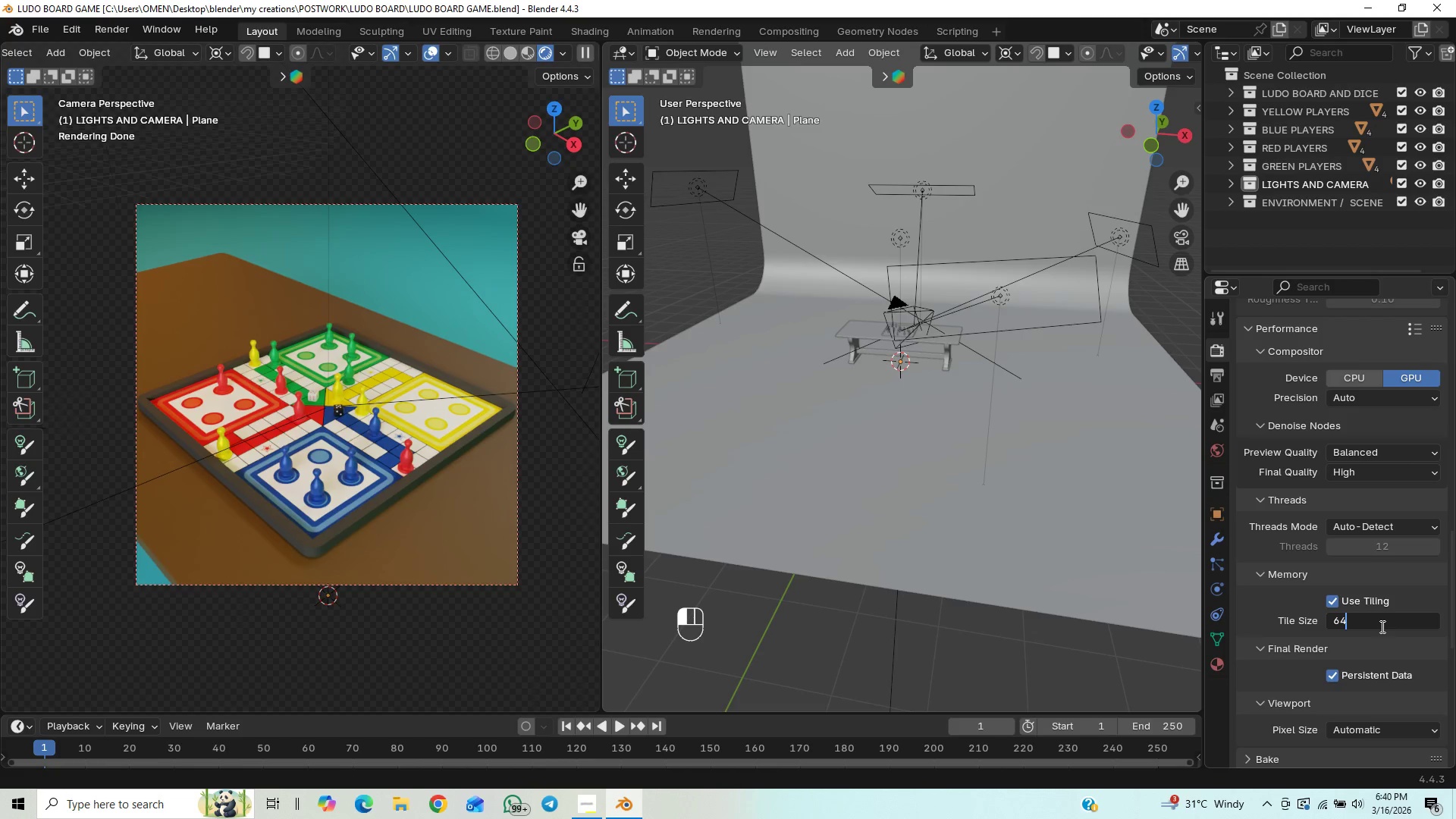 
key(Enter)
 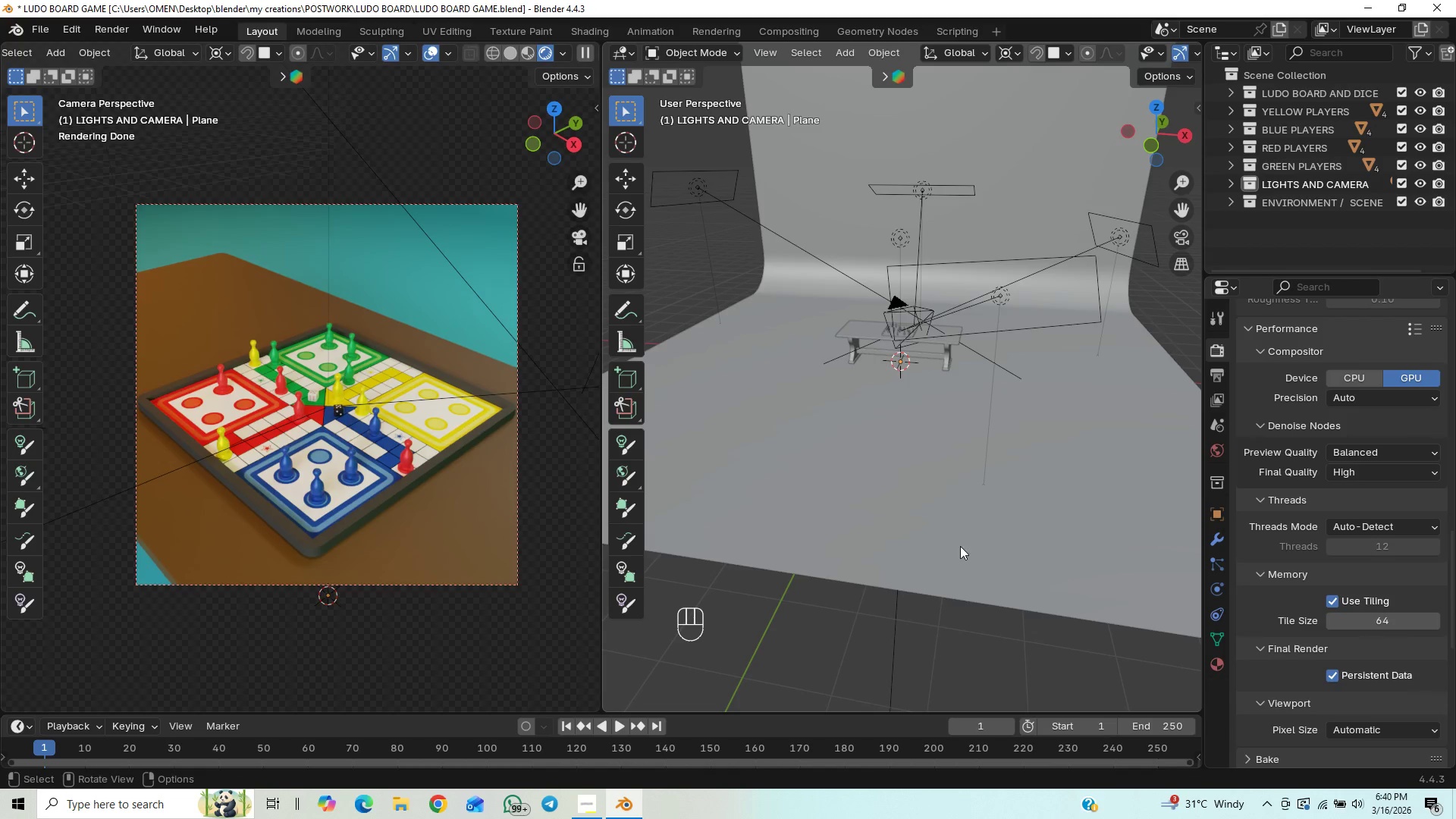 
key(Control+S)
 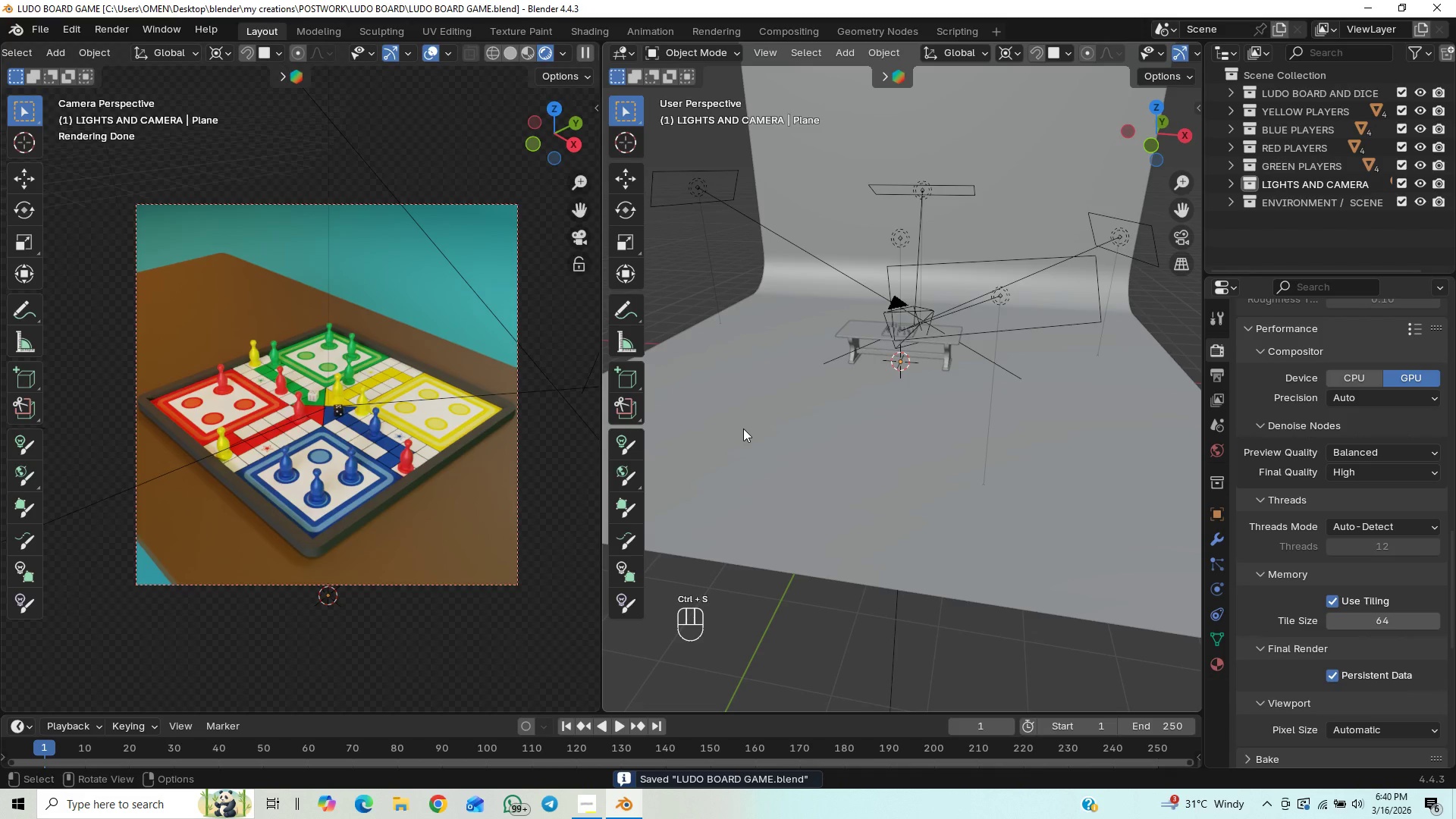 
key(F12)
 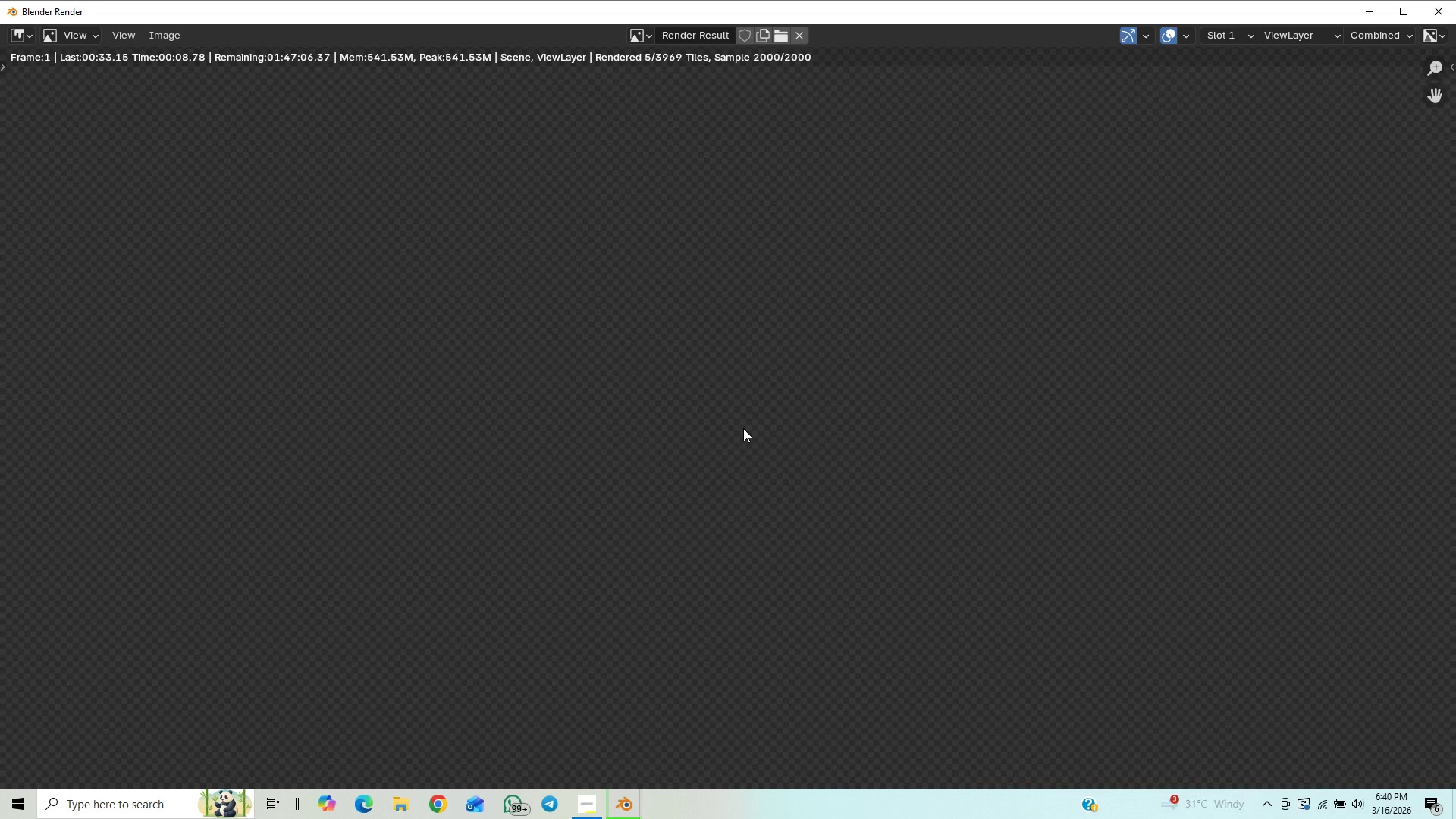 
wait(14.06)
 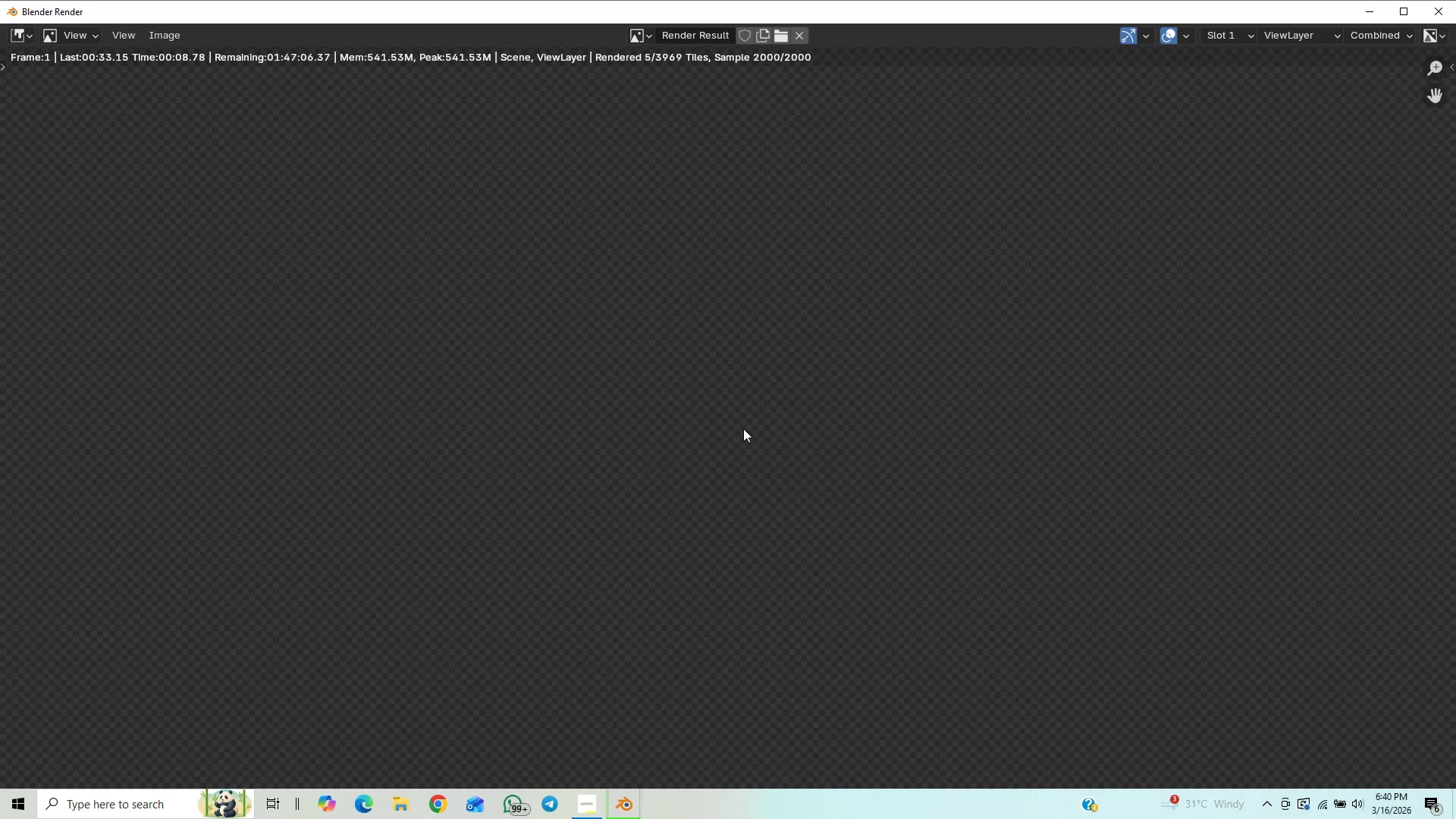 
scroll: coordinate [705, 359], scroll_direction: down, amount: 1.0
 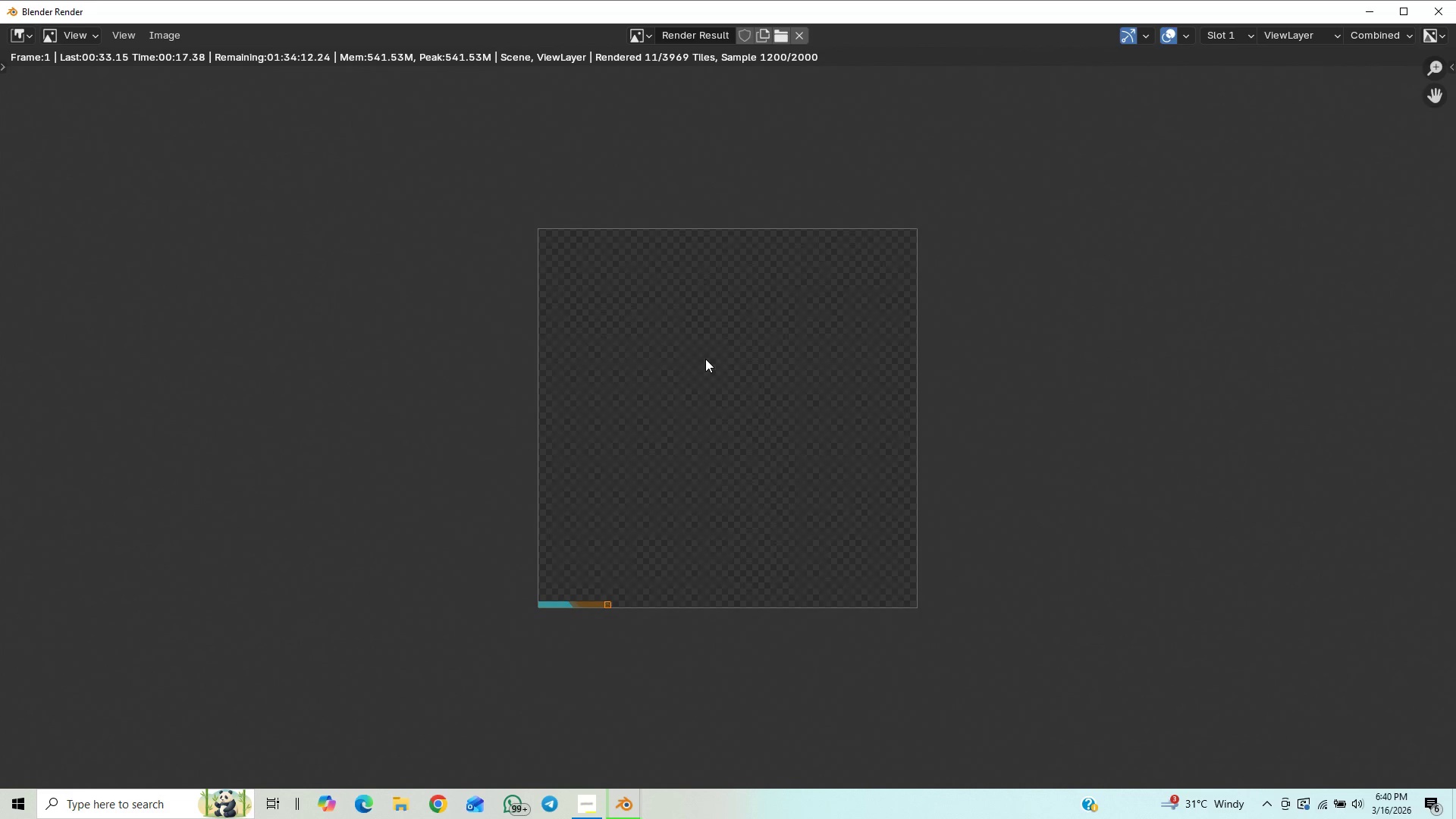 
scroll: coordinate [705, 359], scroll_direction: up, amount: 1.0
 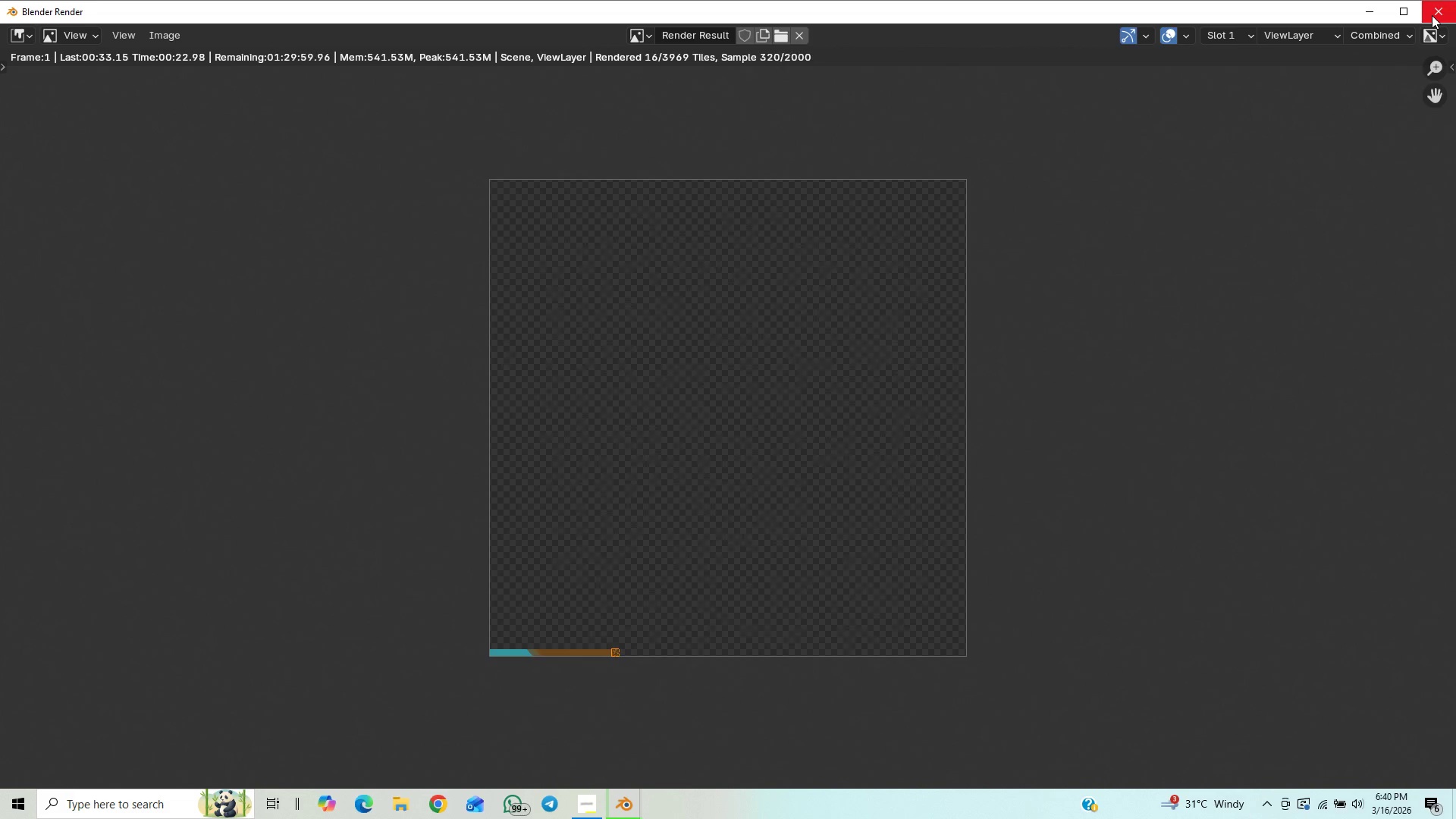 
wait(5.32)
 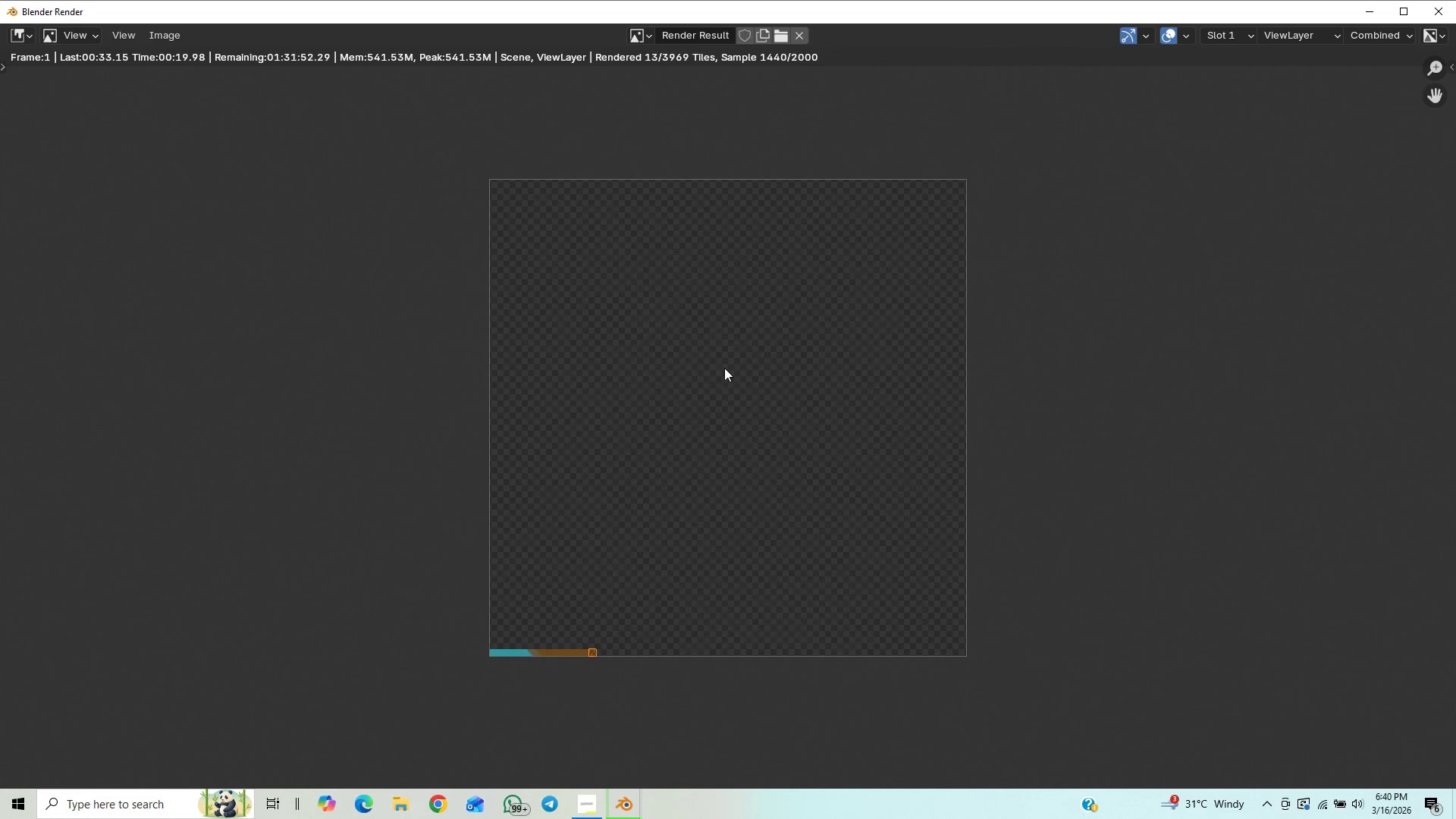 
left_click([1432, 15])
 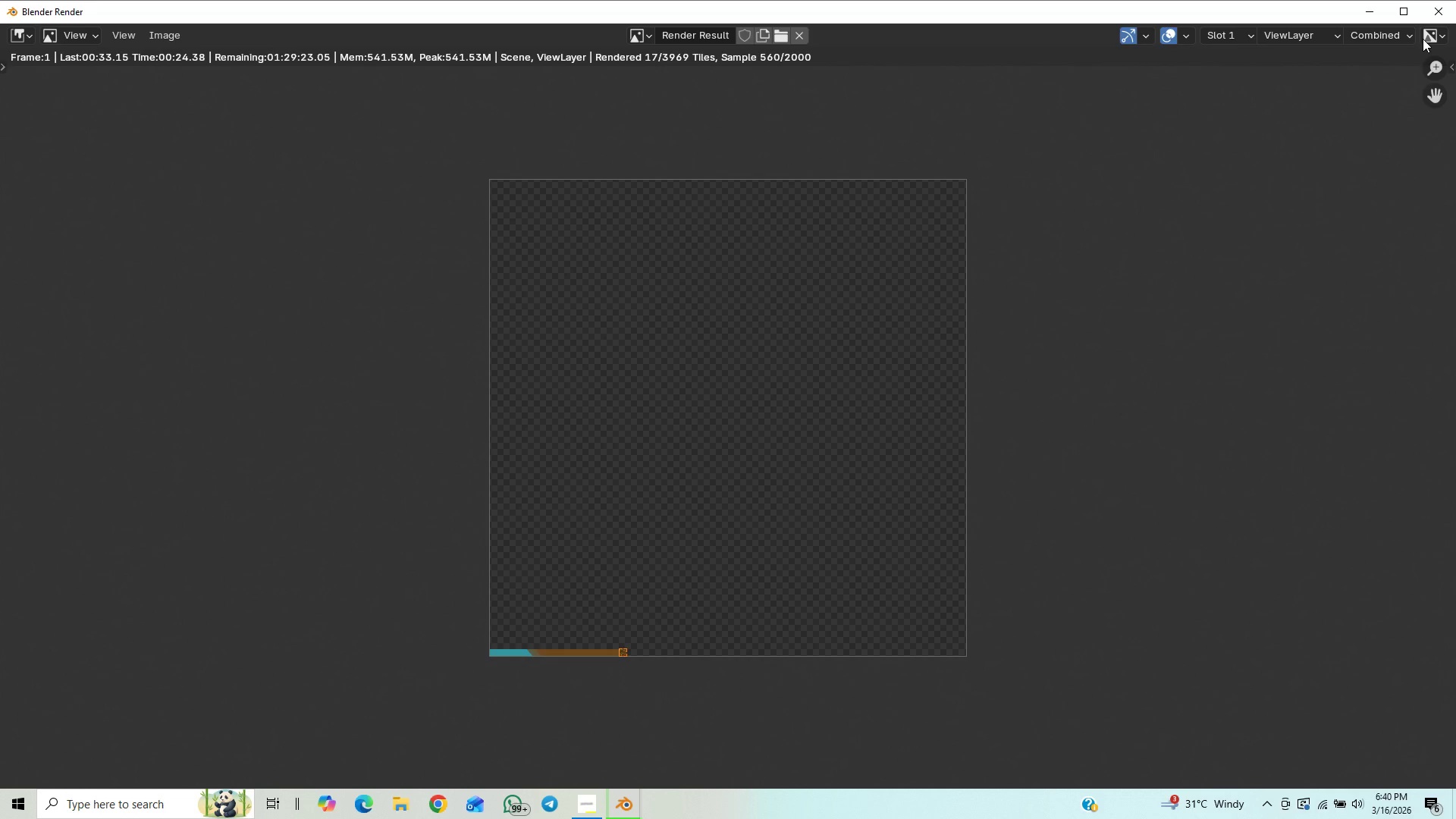 
mouse_move([1298, 209])
 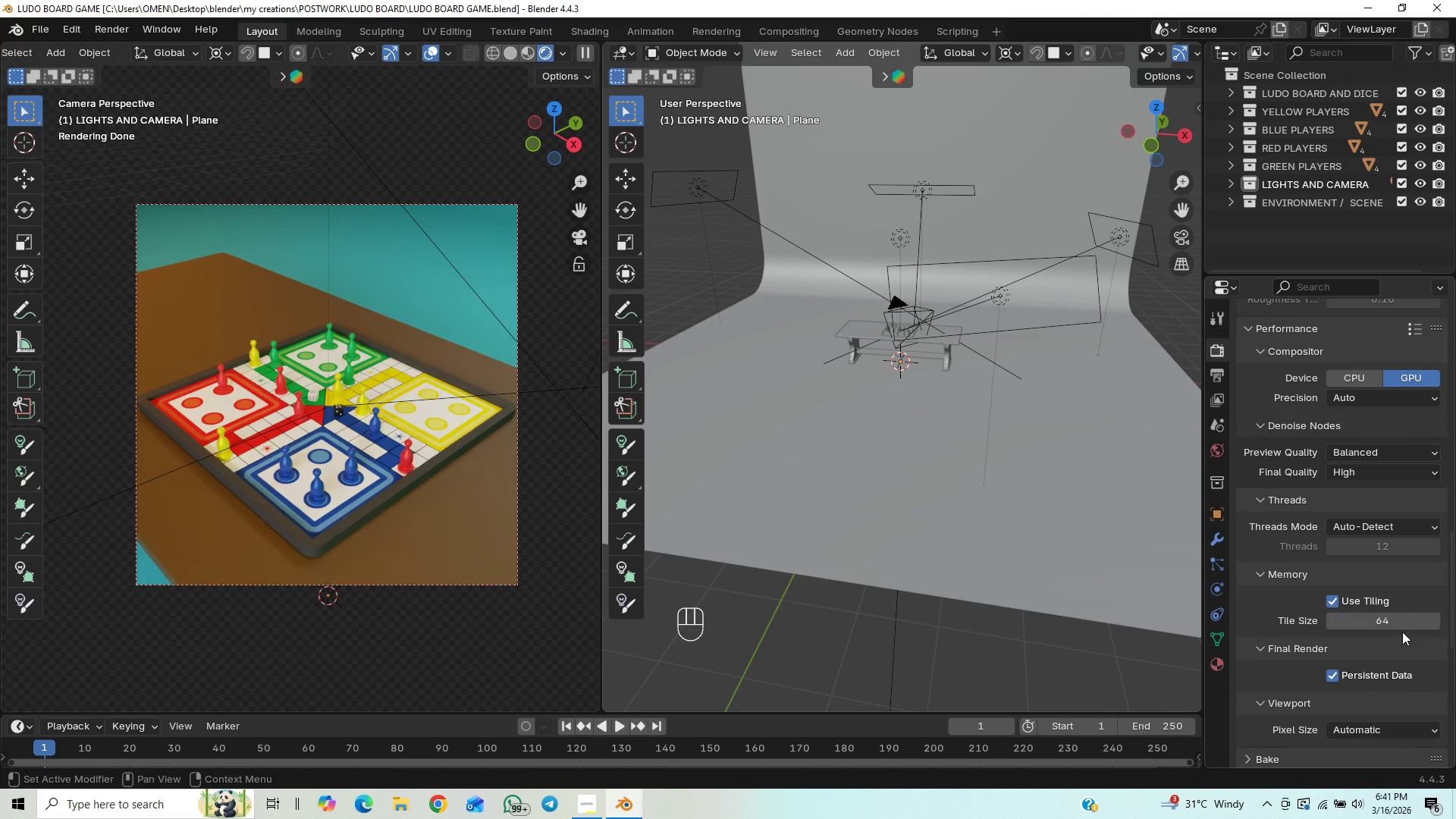 
left_click([1393, 619])
 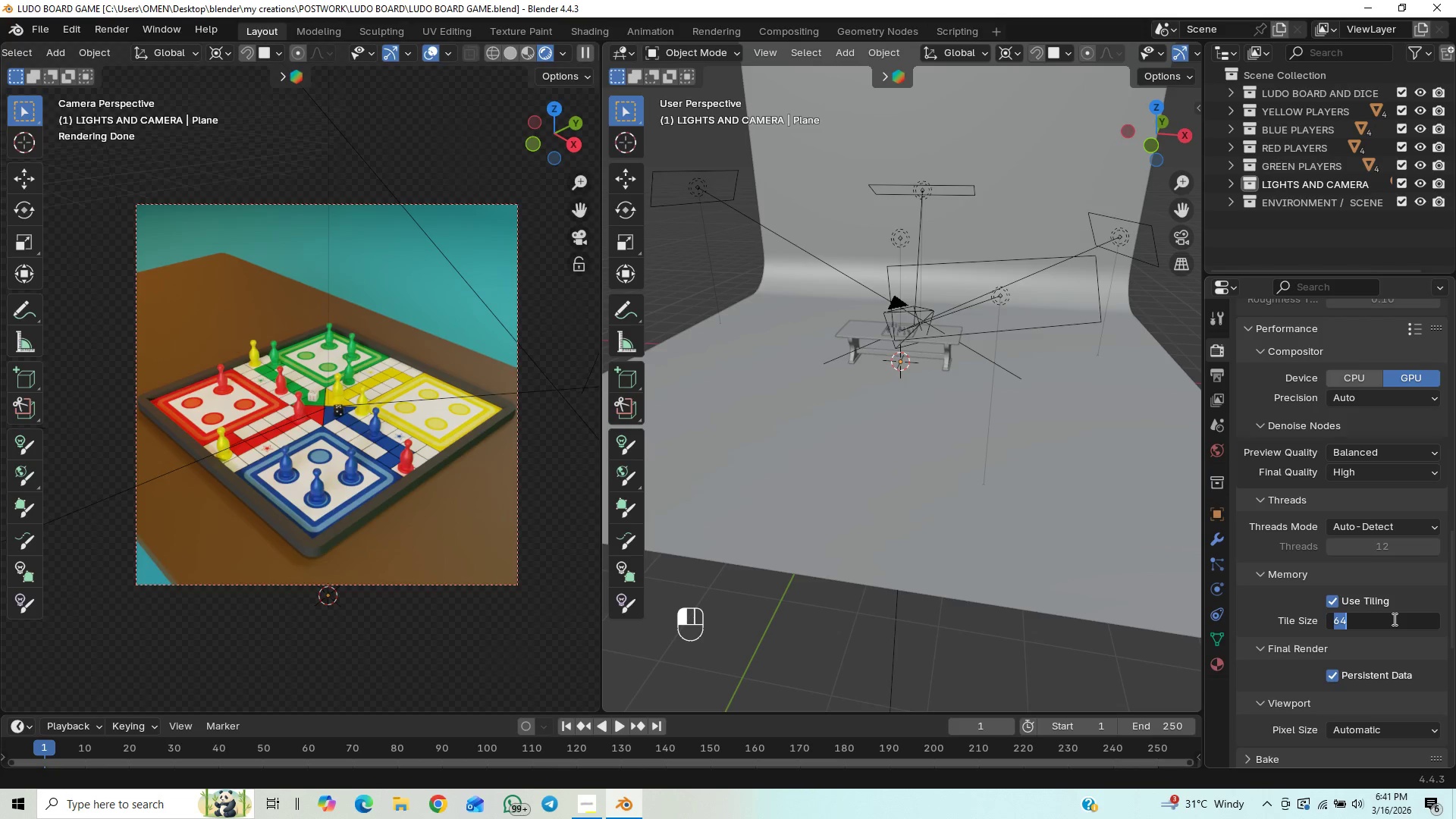 
type(2000)
 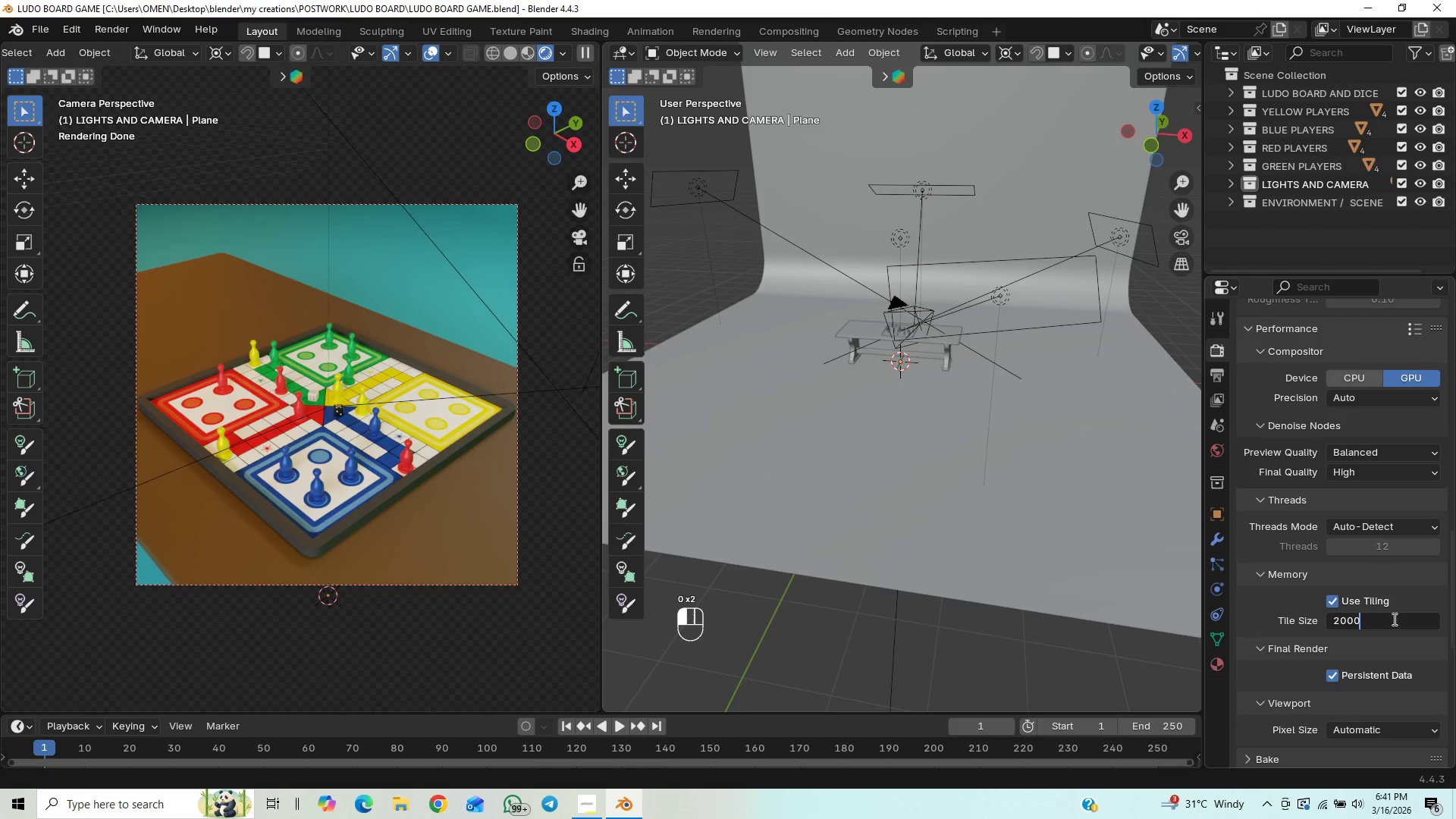 
key(Enter)
 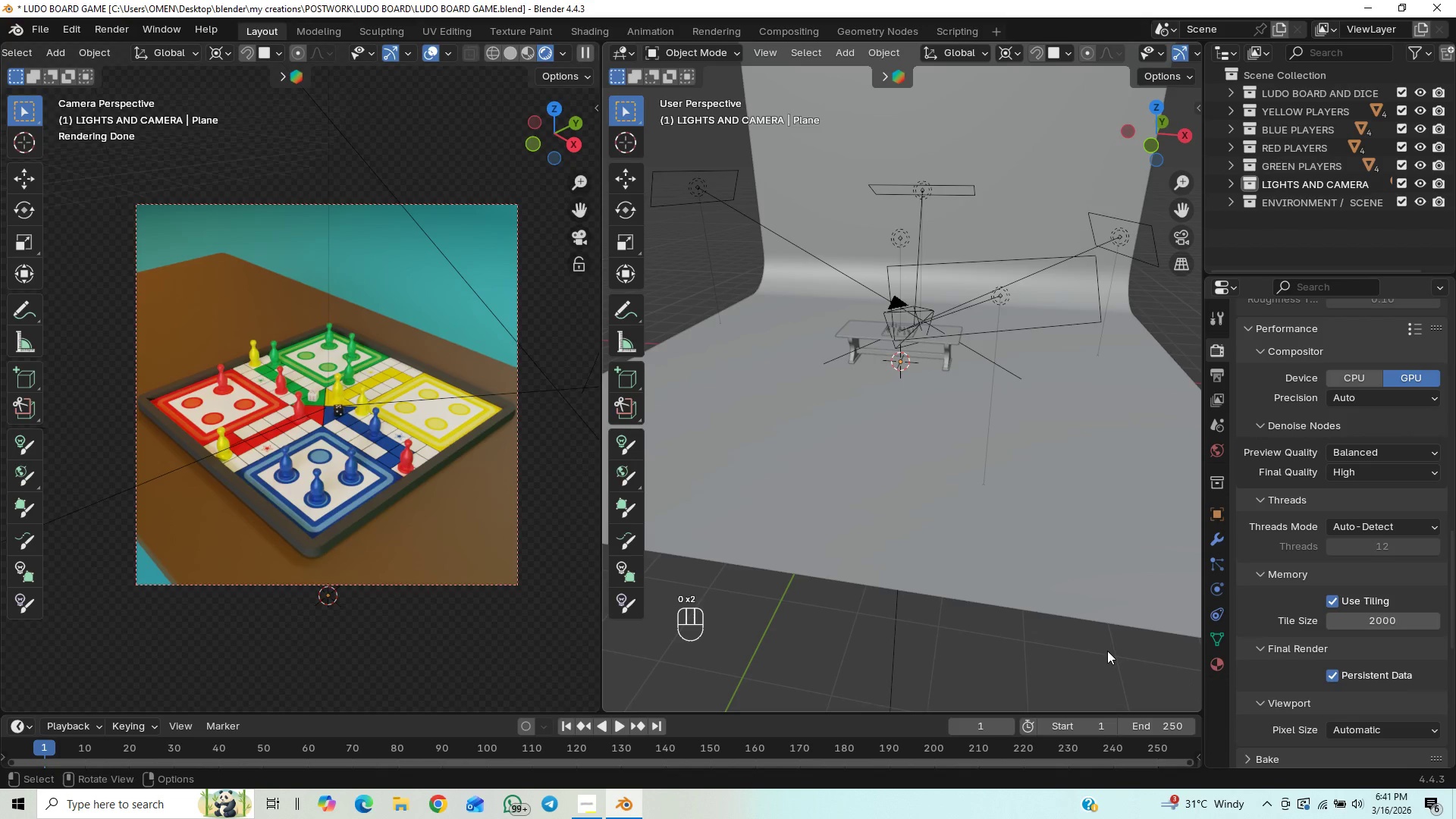 
key(F12)
 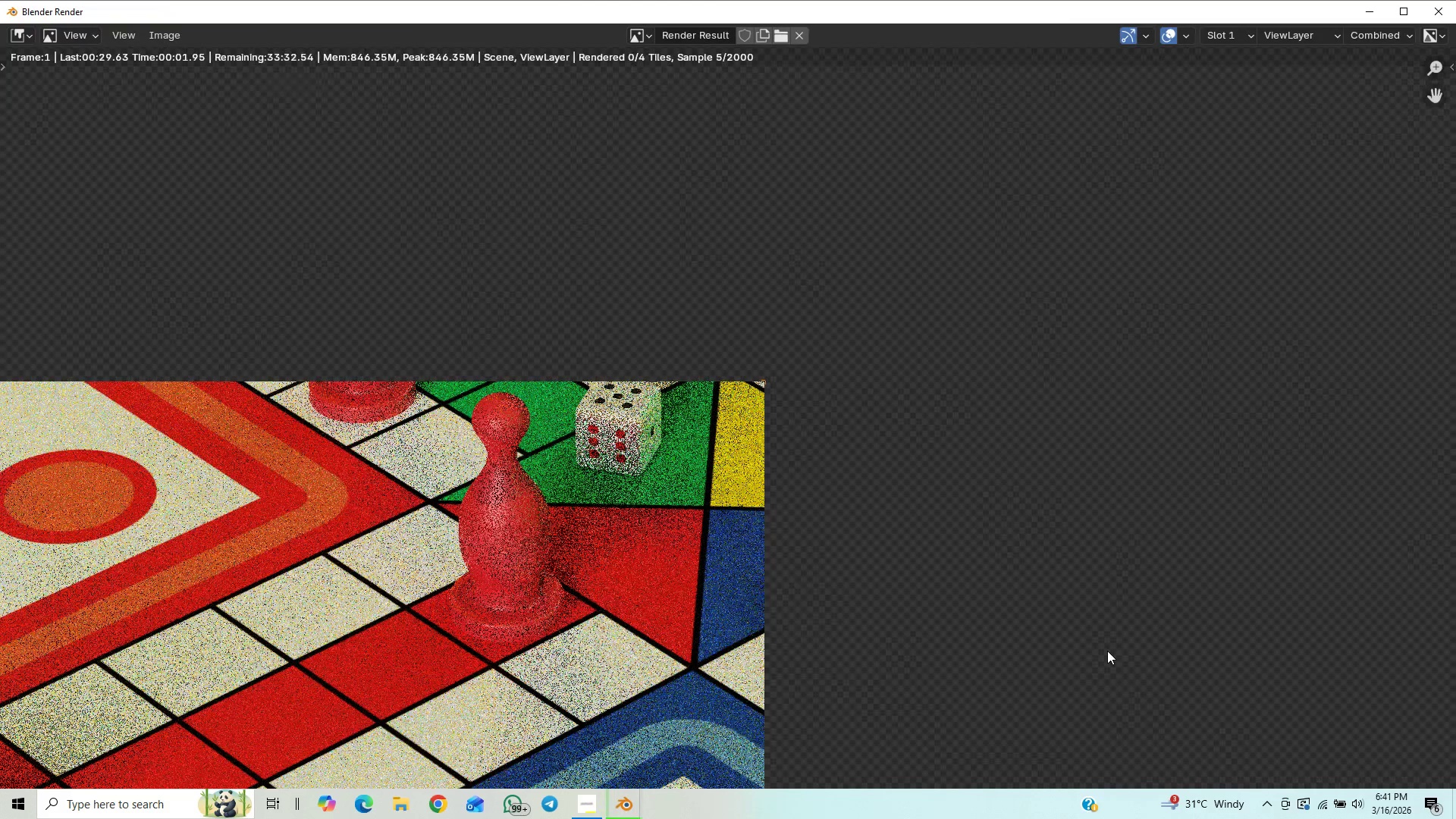 
scroll: coordinate [1106, 651], scroll_direction: down, amount: 3.0
 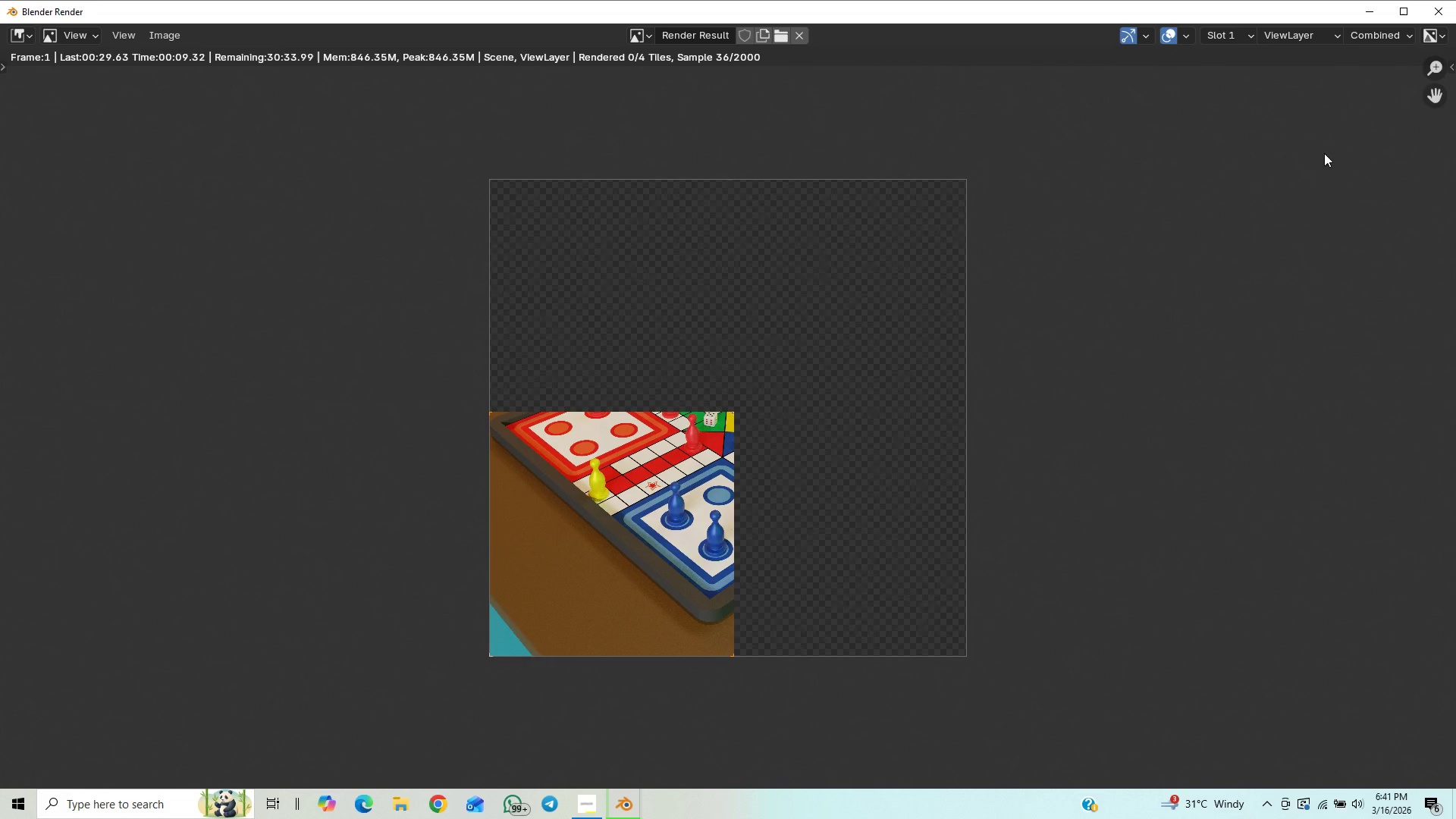 
wait(12.11)
 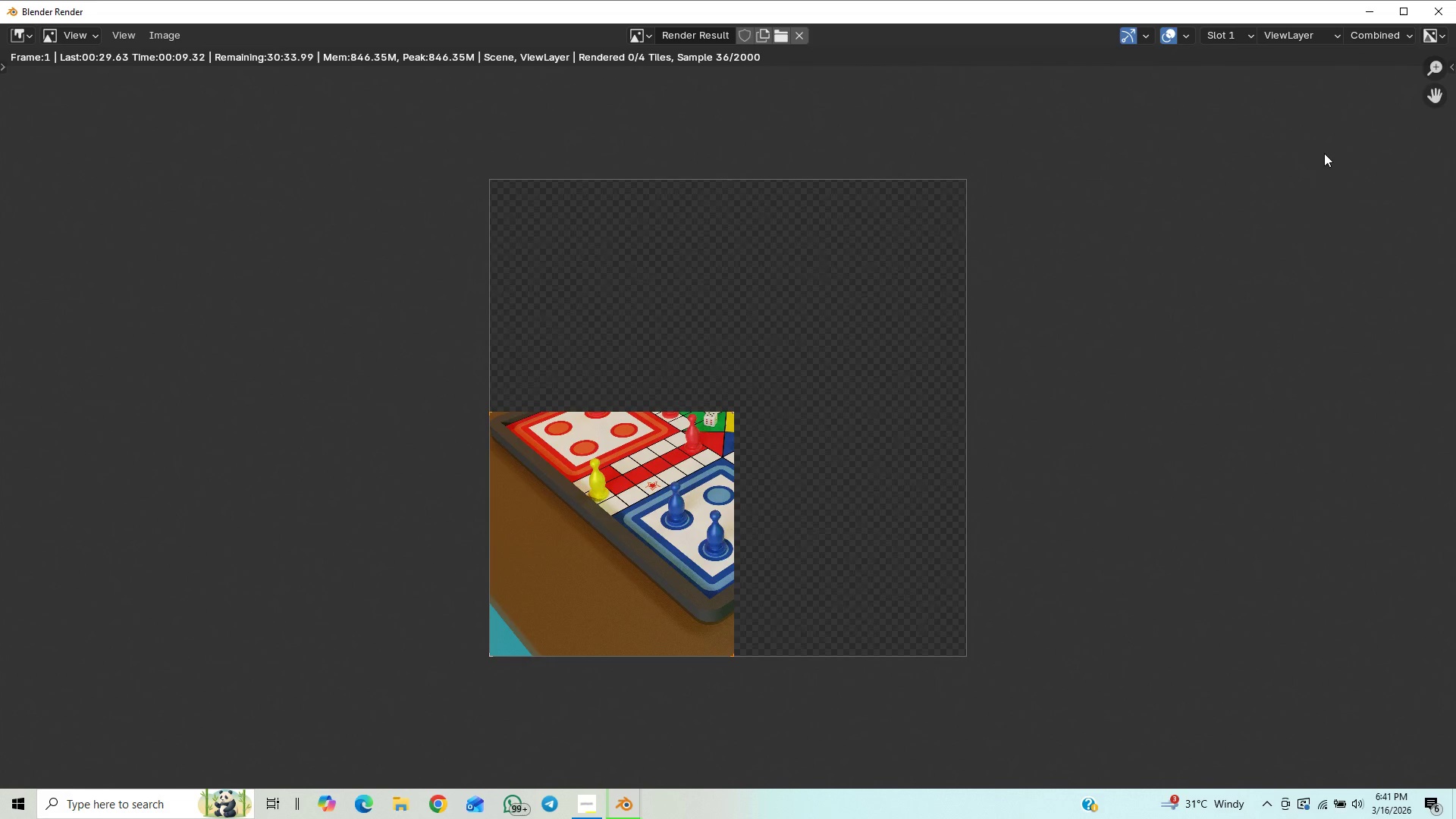 
left_click([1432, 15])
 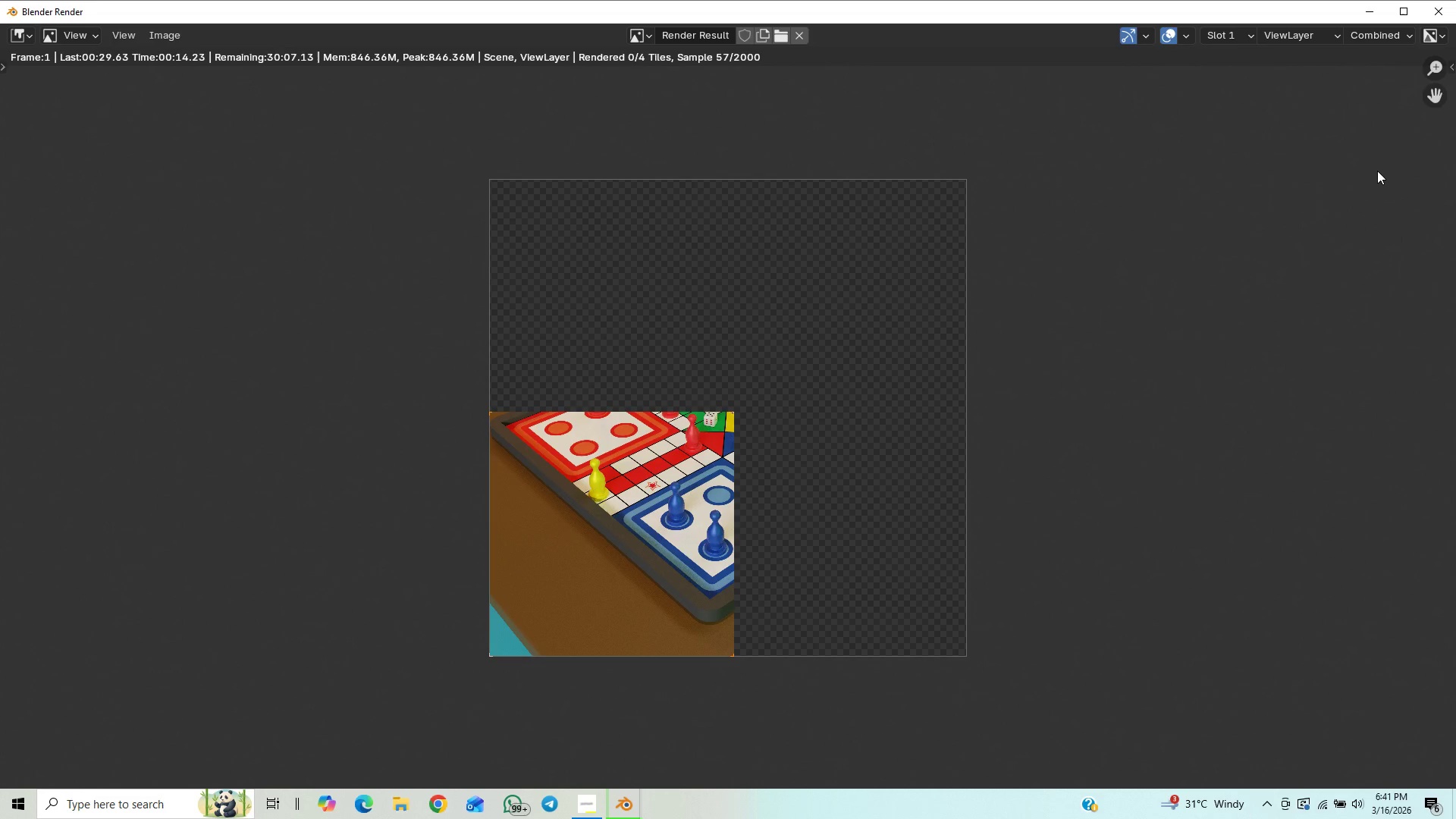 
wait(8.58)
 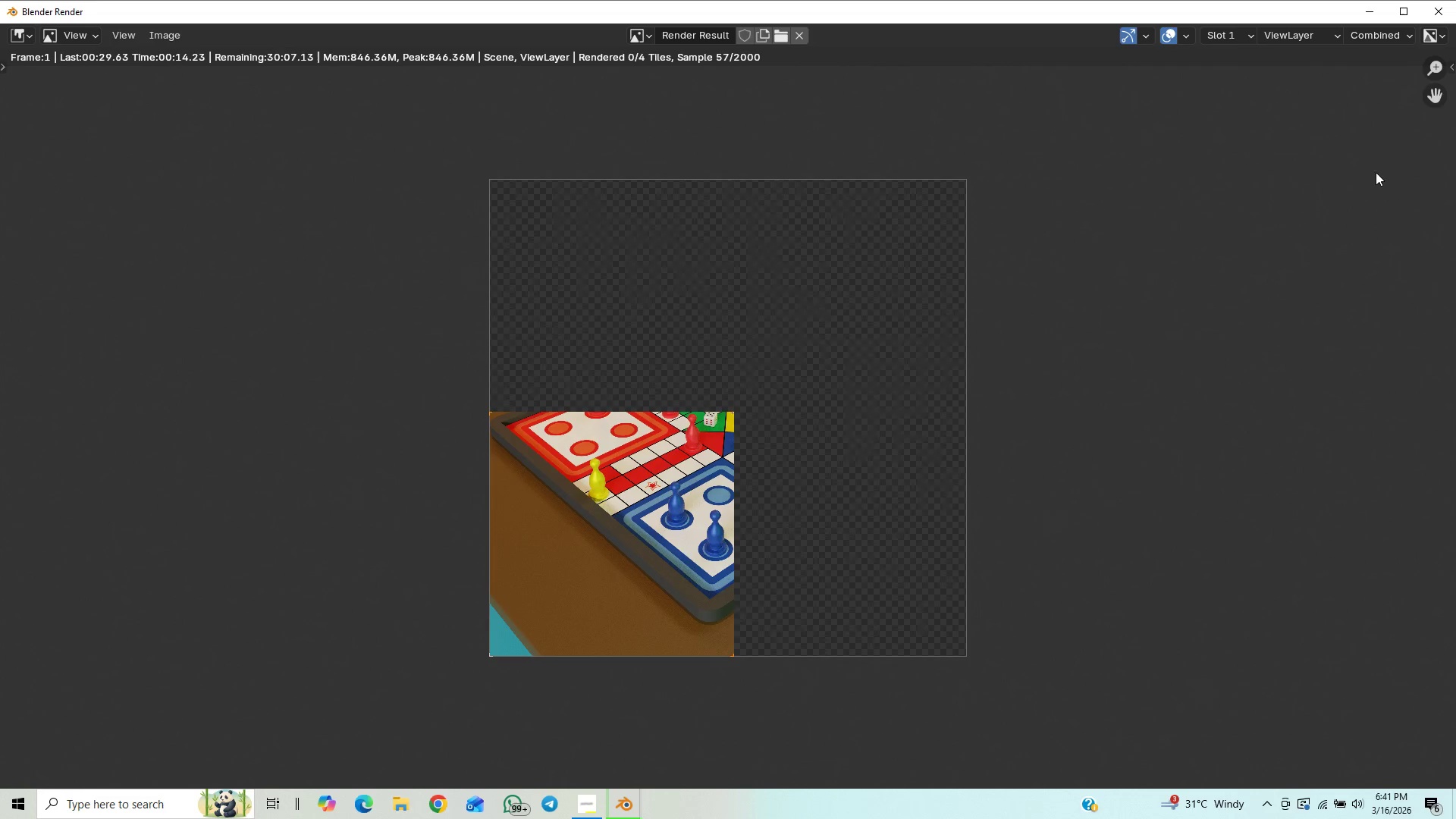 
key(Control+S)
 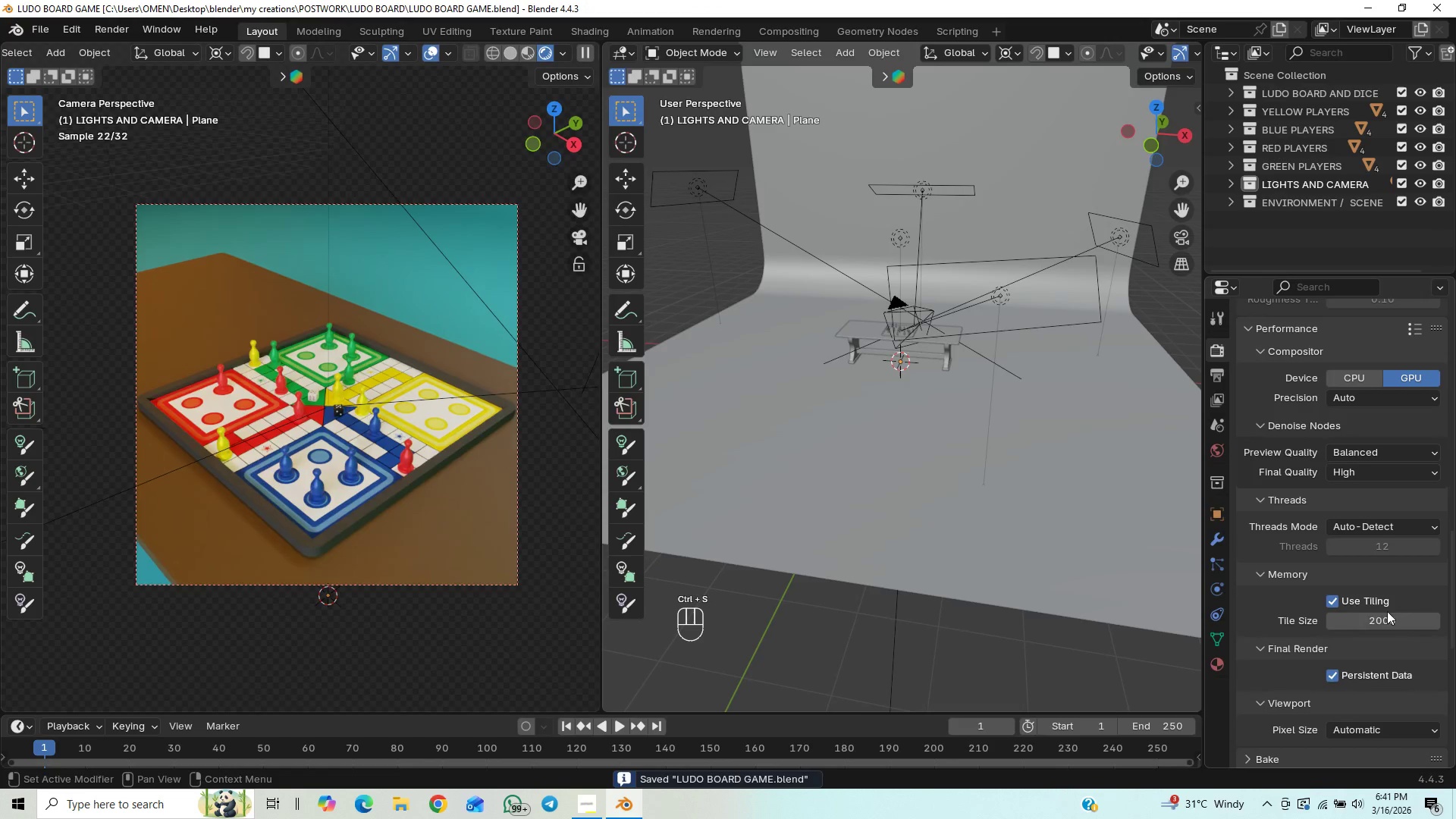 
left_click([1385, 619])
 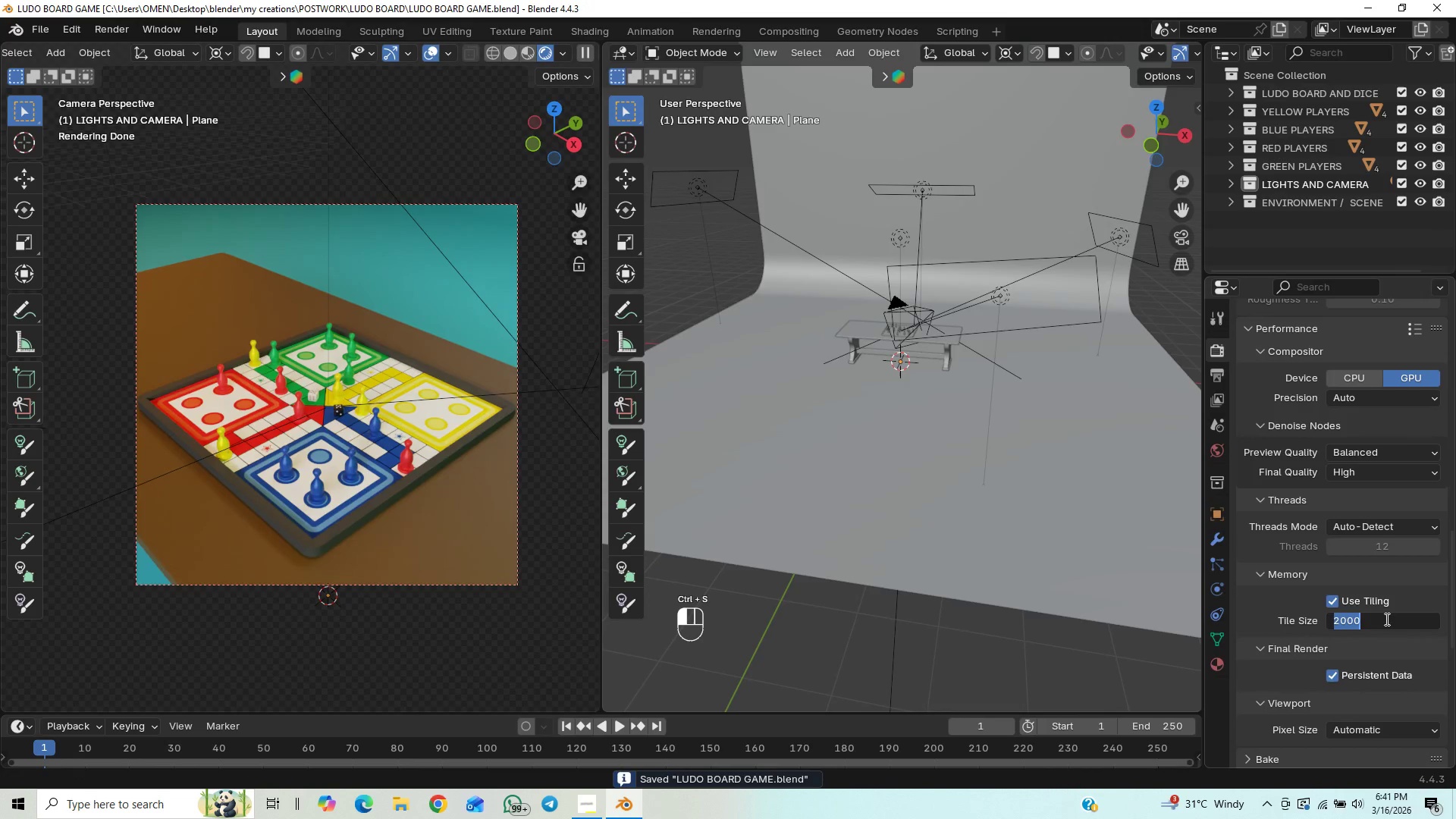 
type(1000)
 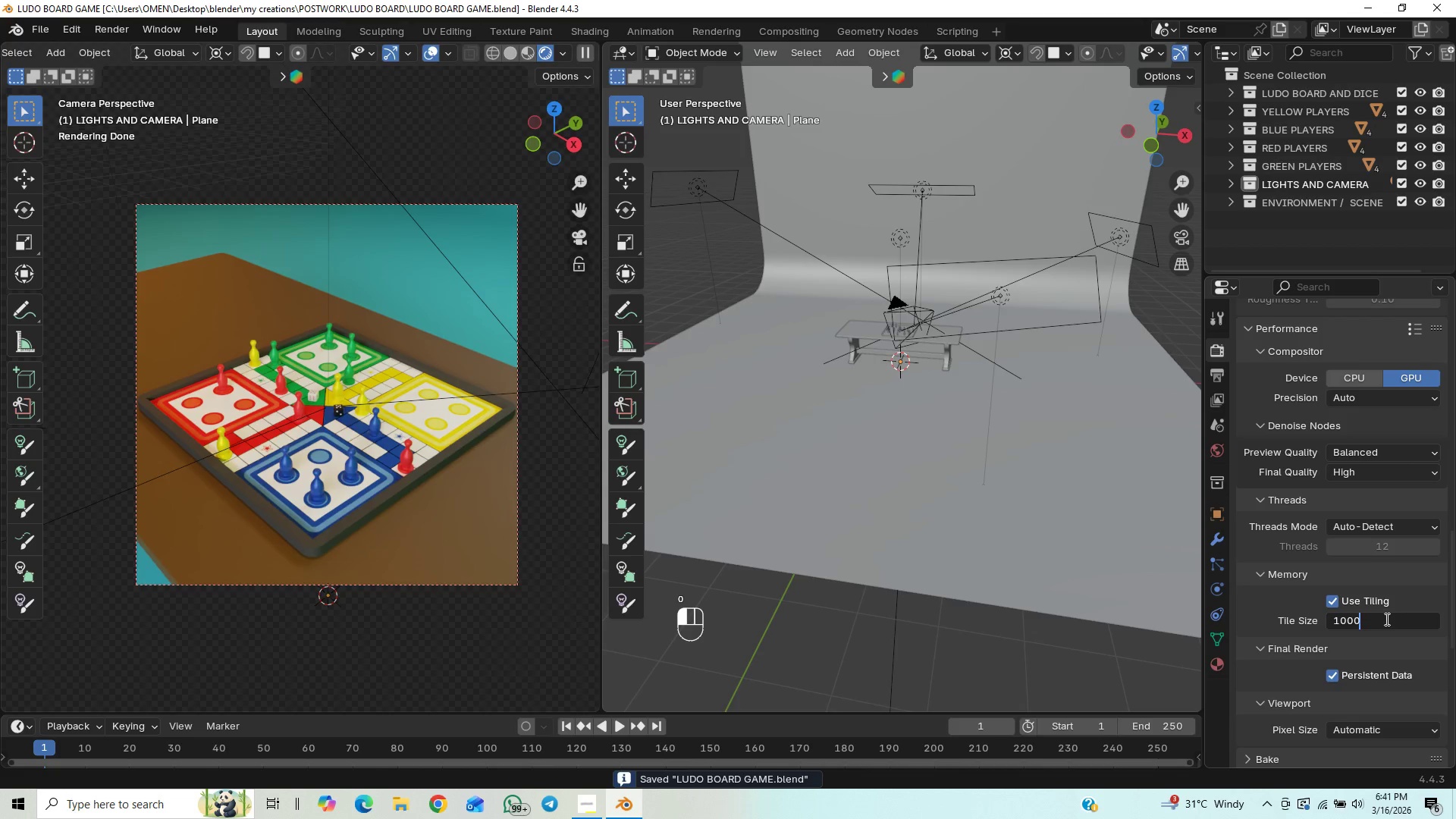 
key(Enter)
 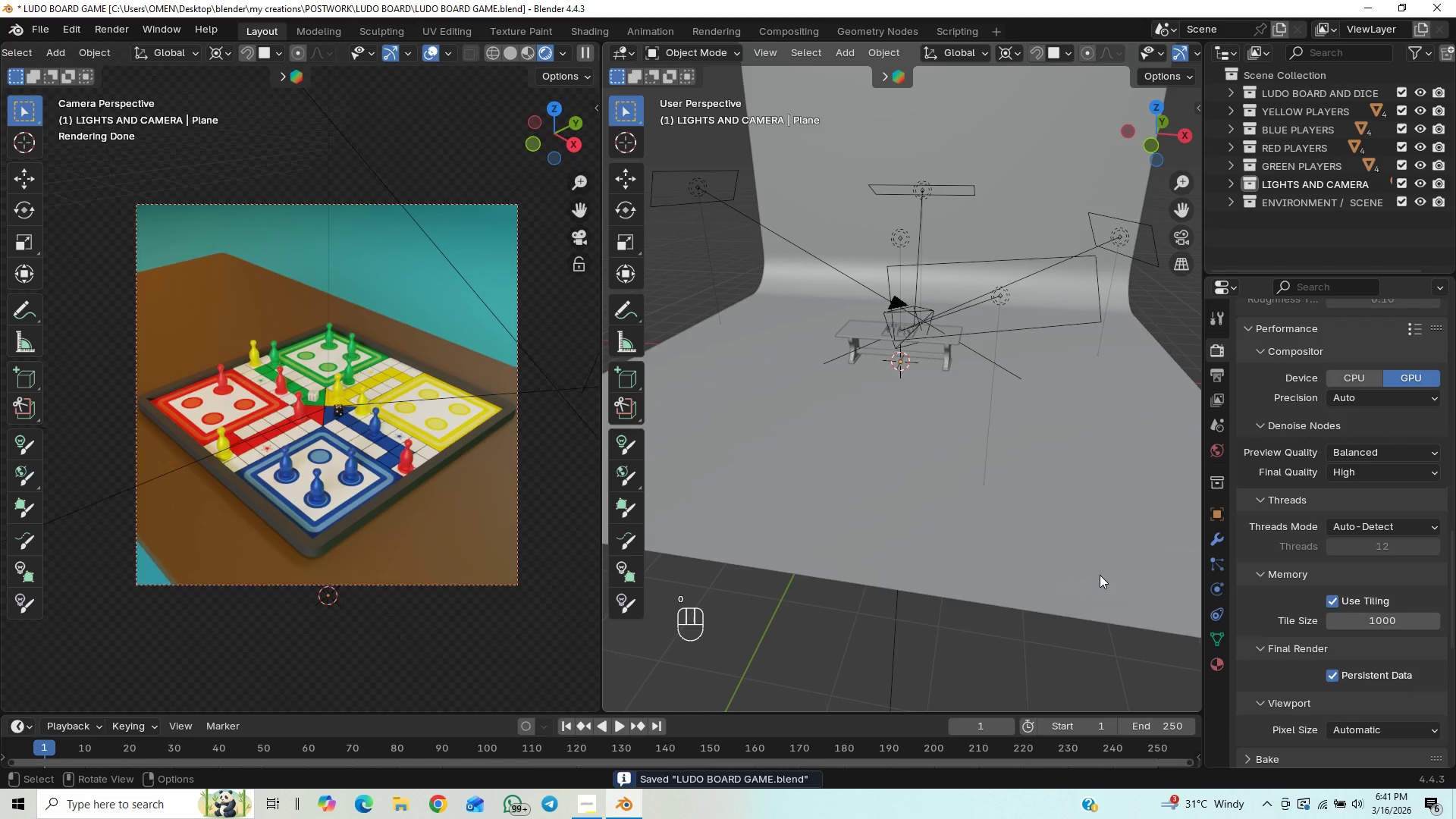 
key(F12)
 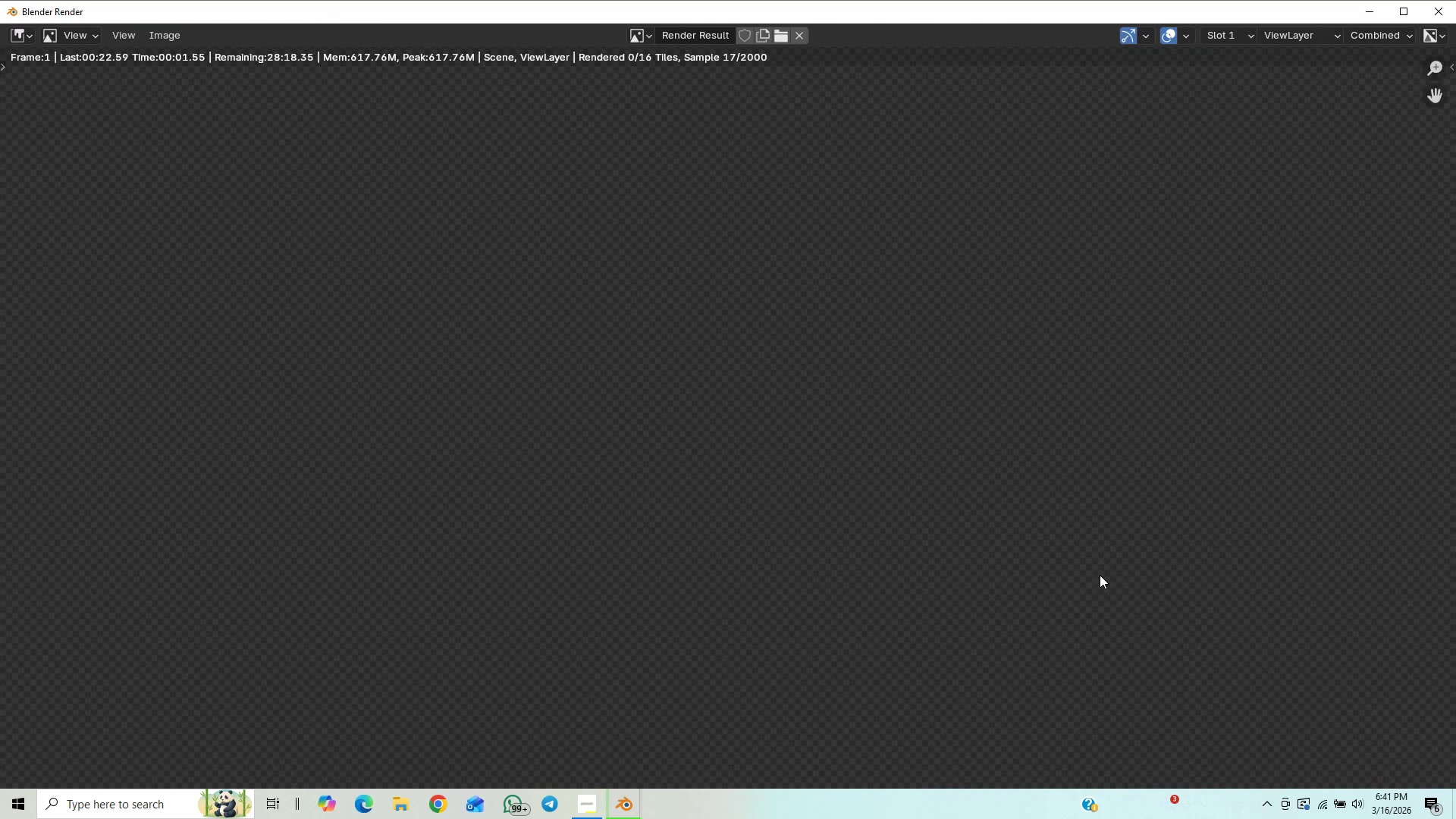 
scroll: coordinate [1020, 503], scroll_direction: down, amount: 15.0
 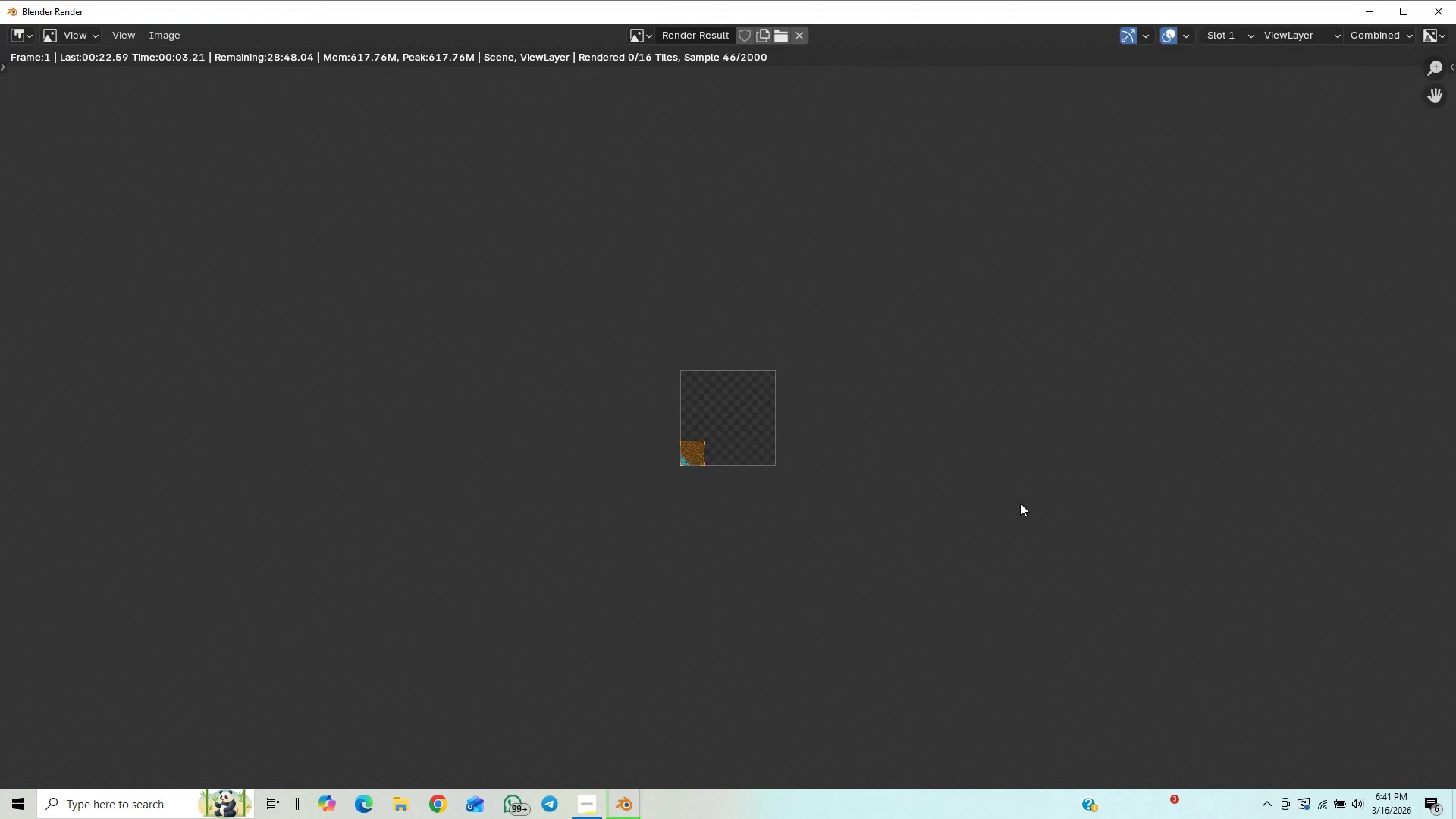 
scroll: coordinate [1015, 498], scroll_direction: up, amount: 2.0
 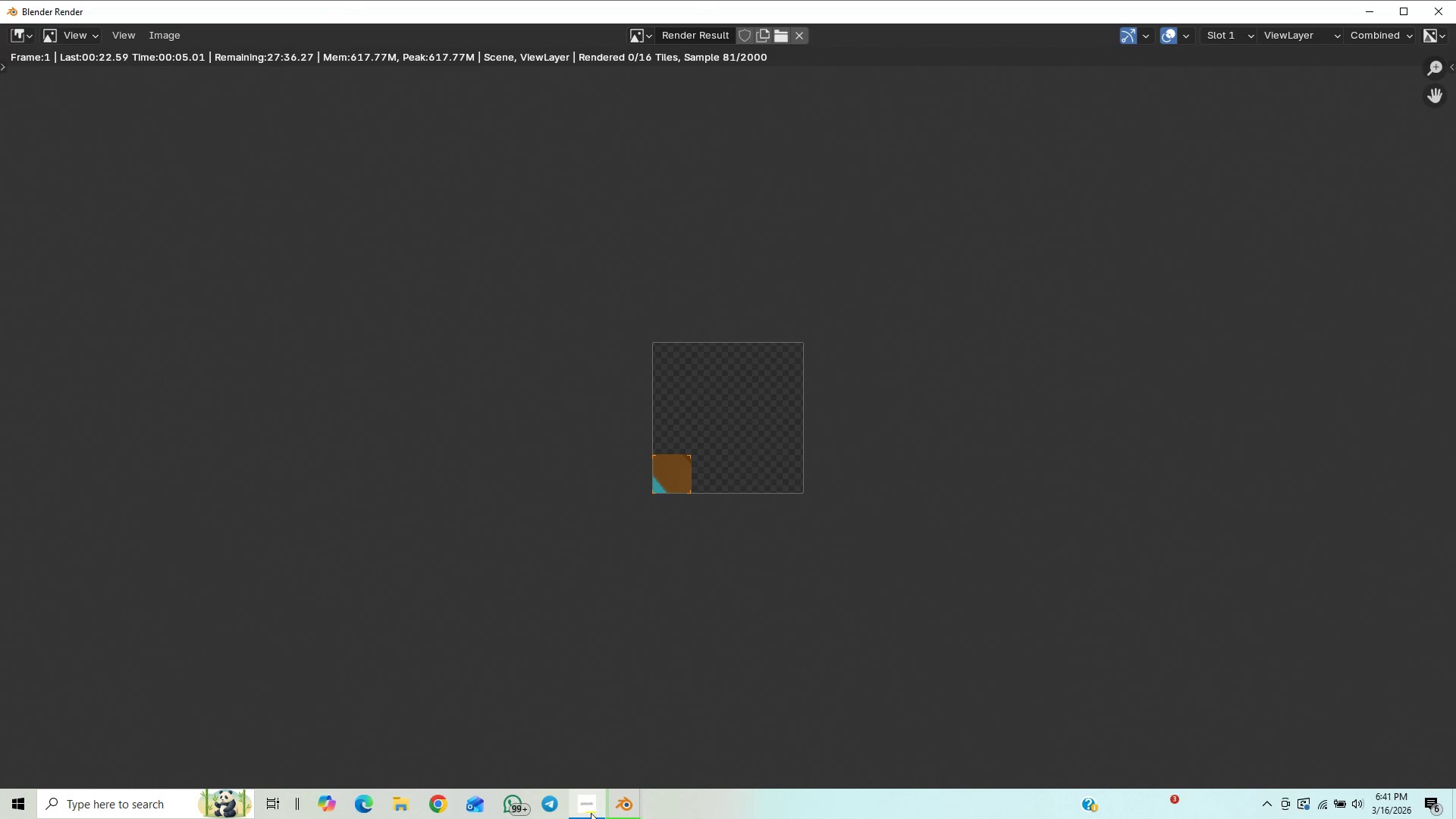 
left_click([591, 813])